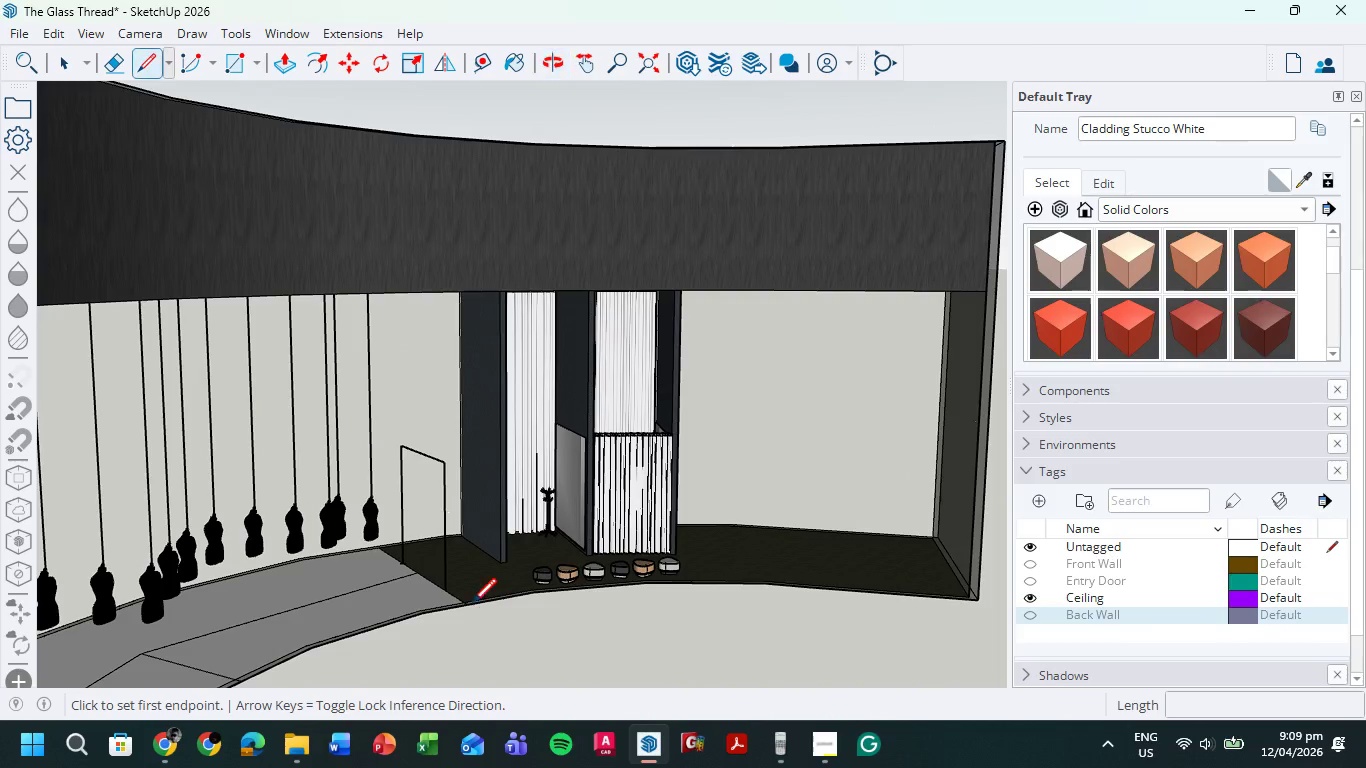 
scroll: coordinate [606, 410], scroll_direction: down, amount: 4.0
 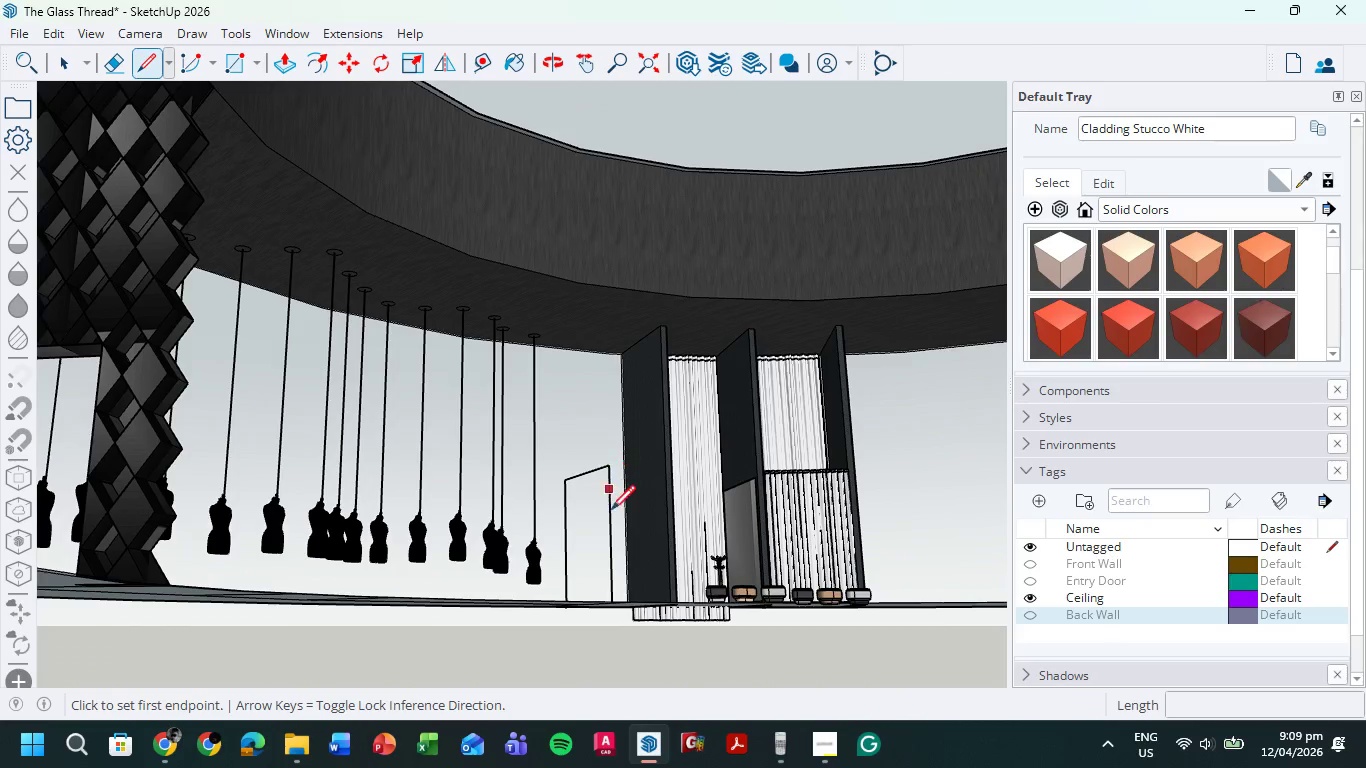 
scroll: coordinate [451, 590], scroll_direction: up, amount: 15.0
 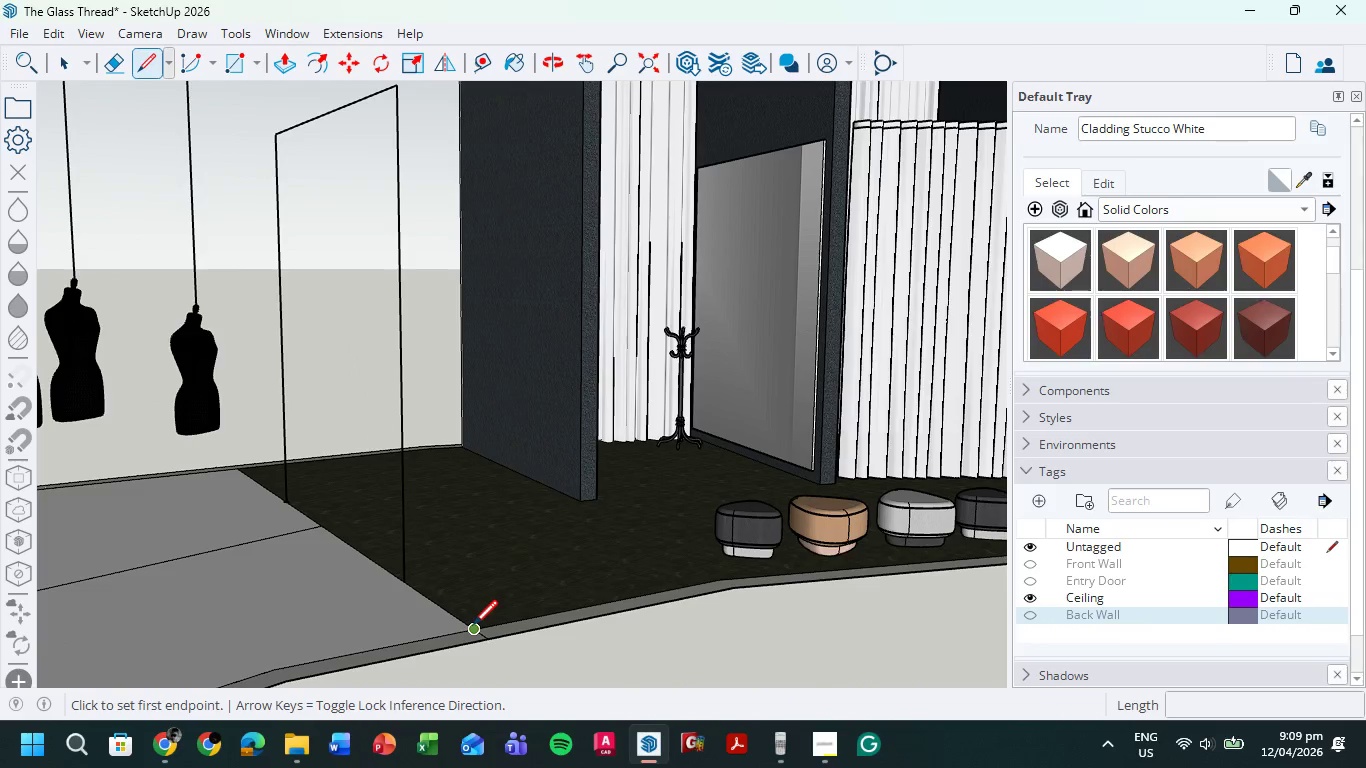 
left_click([473, 629])
 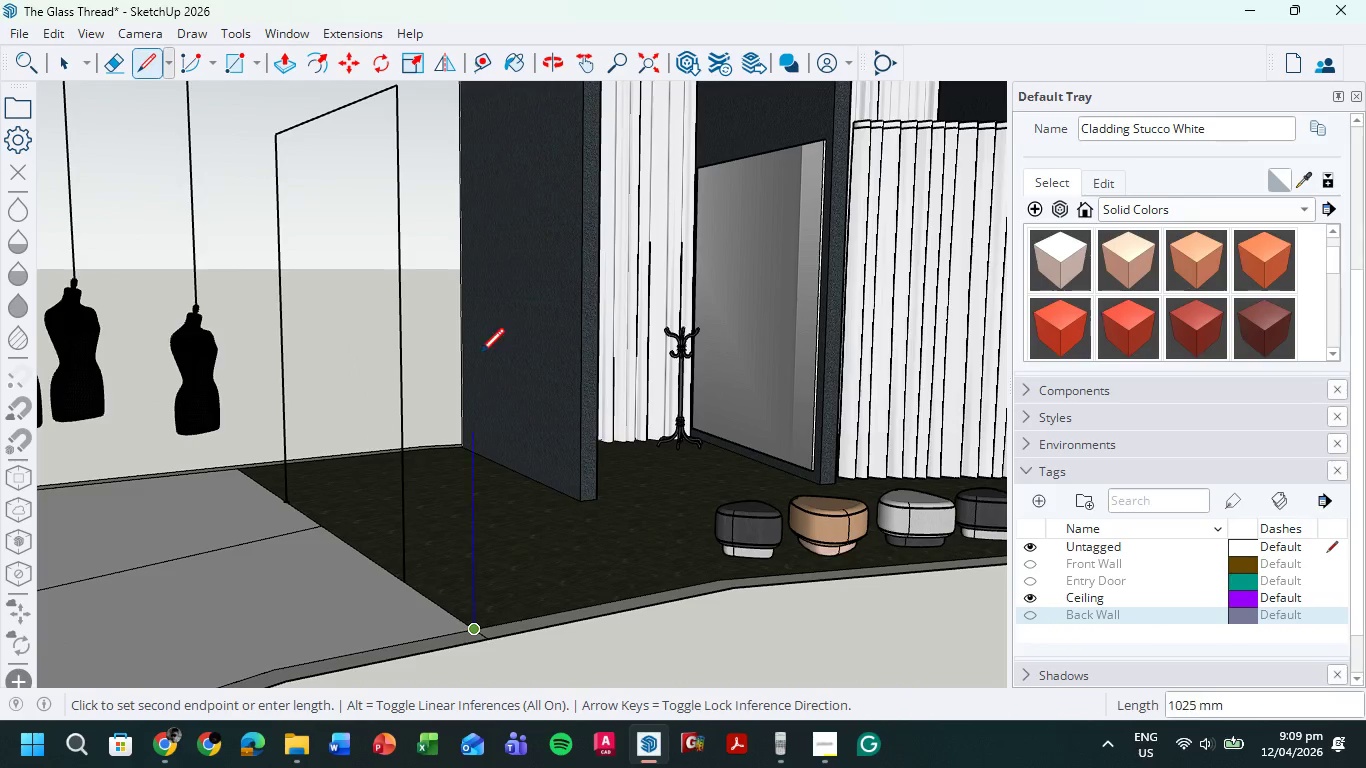 
hold_key(key=ShiftLeft, duration=0.45)
 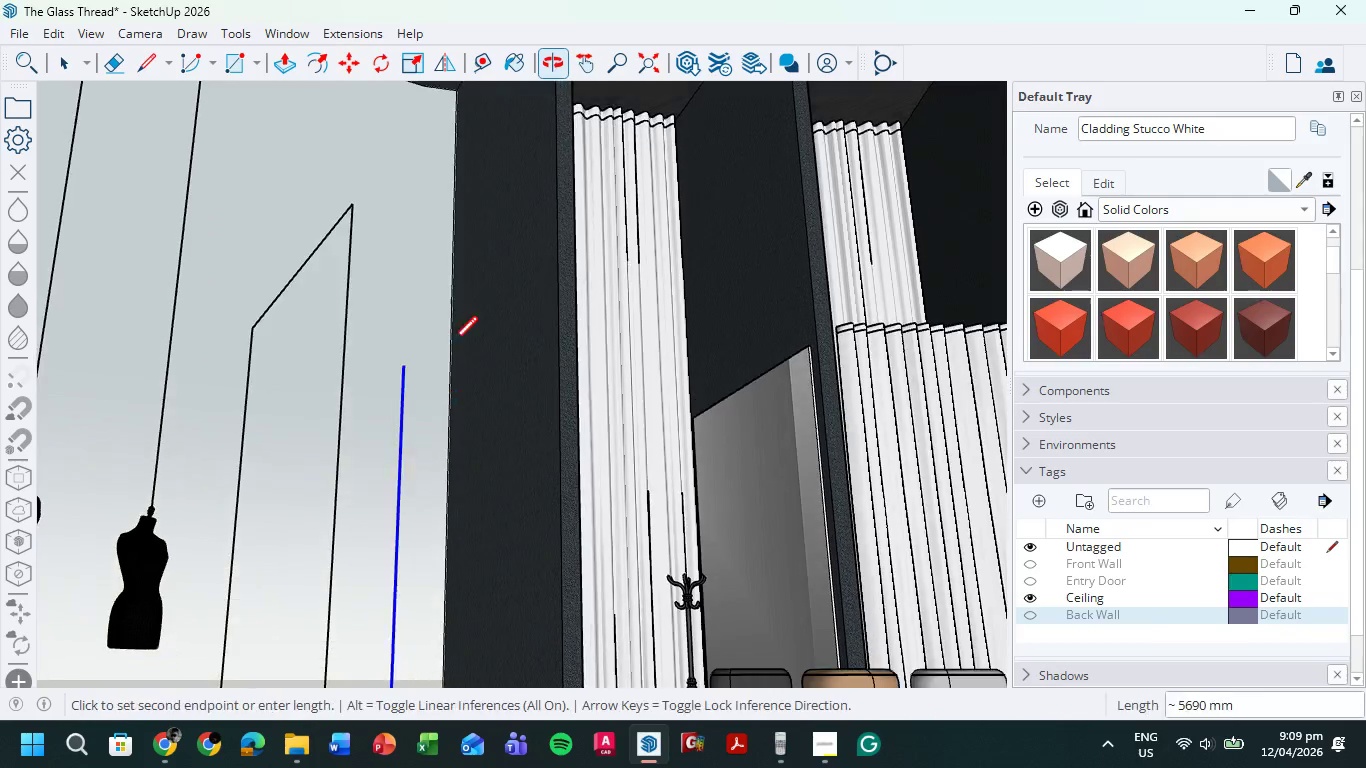 
hold_key(key=ShiftLeft, duration=0.73)
 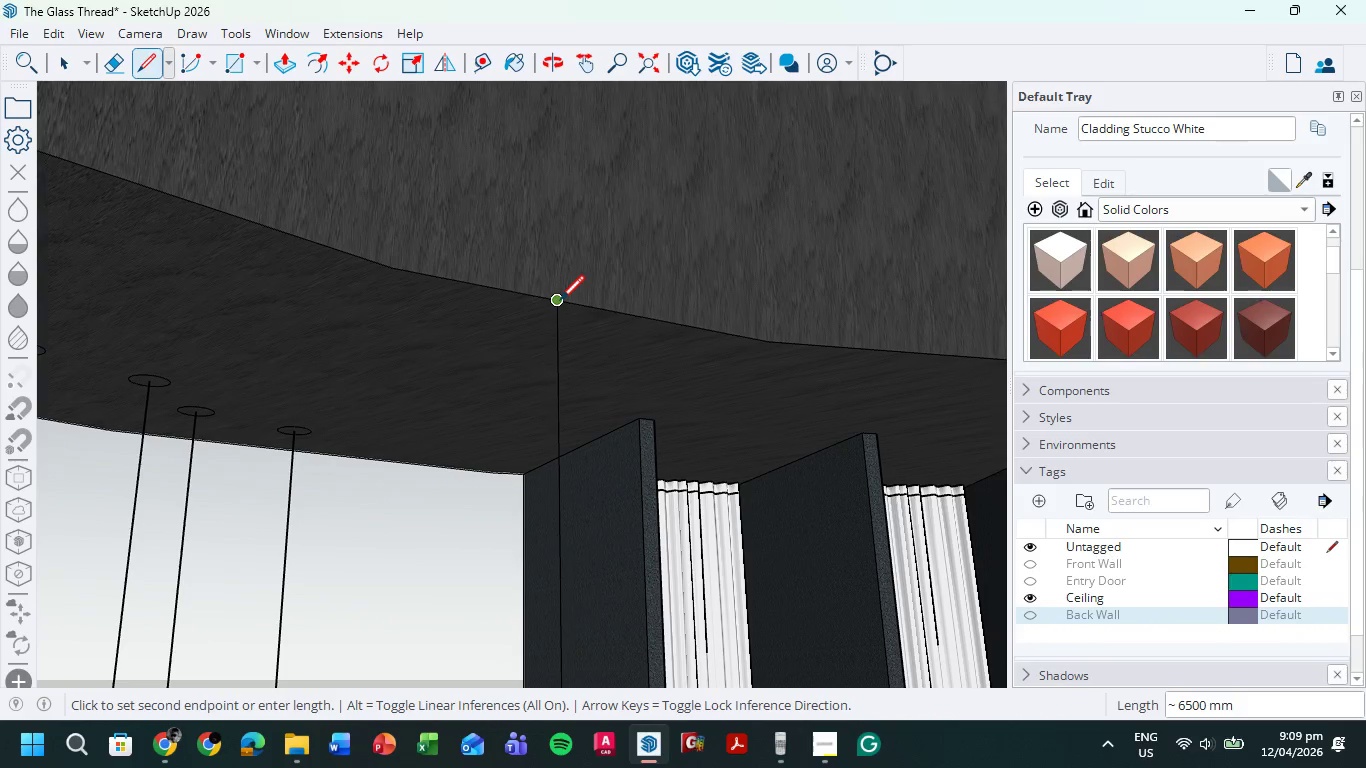 
wait(5.23)
 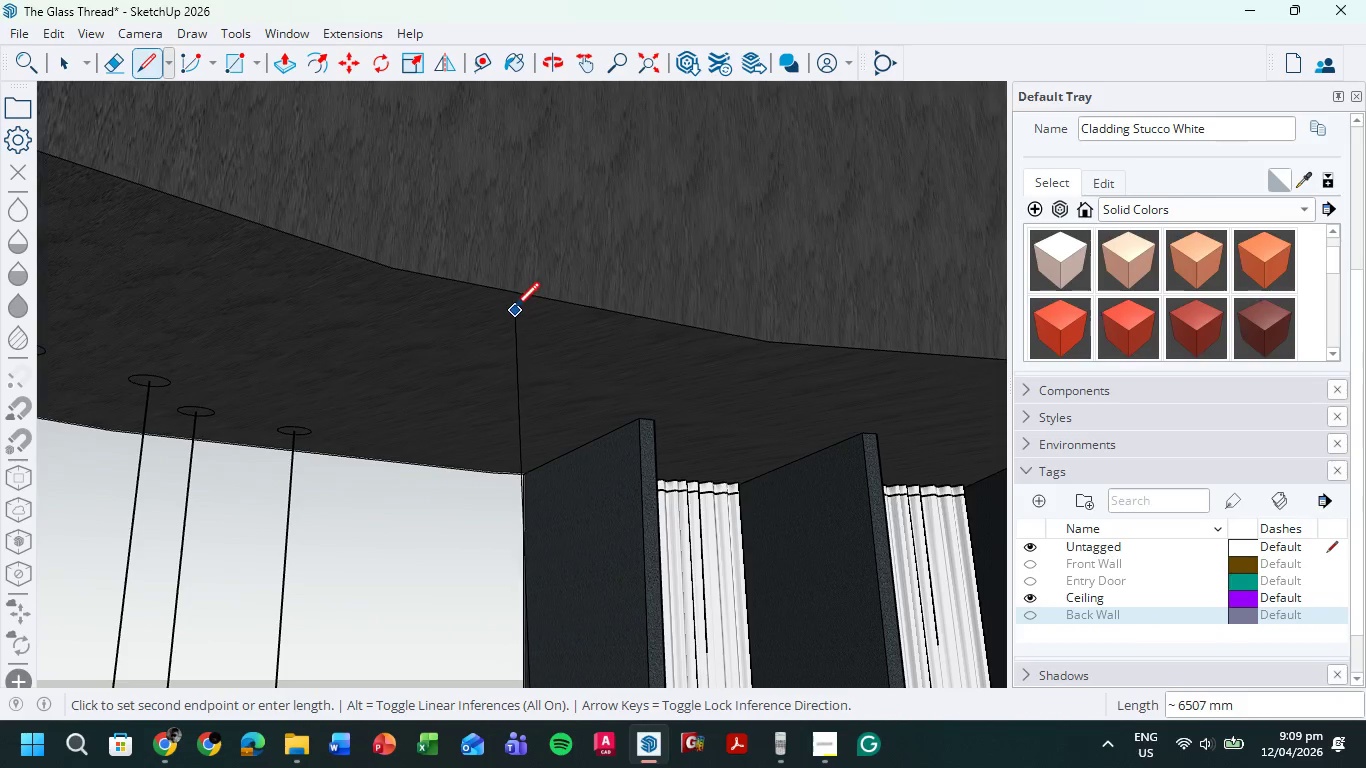 
hold_key(key=ShiftLeft, duration=1.56)
left_click([557, 302])
 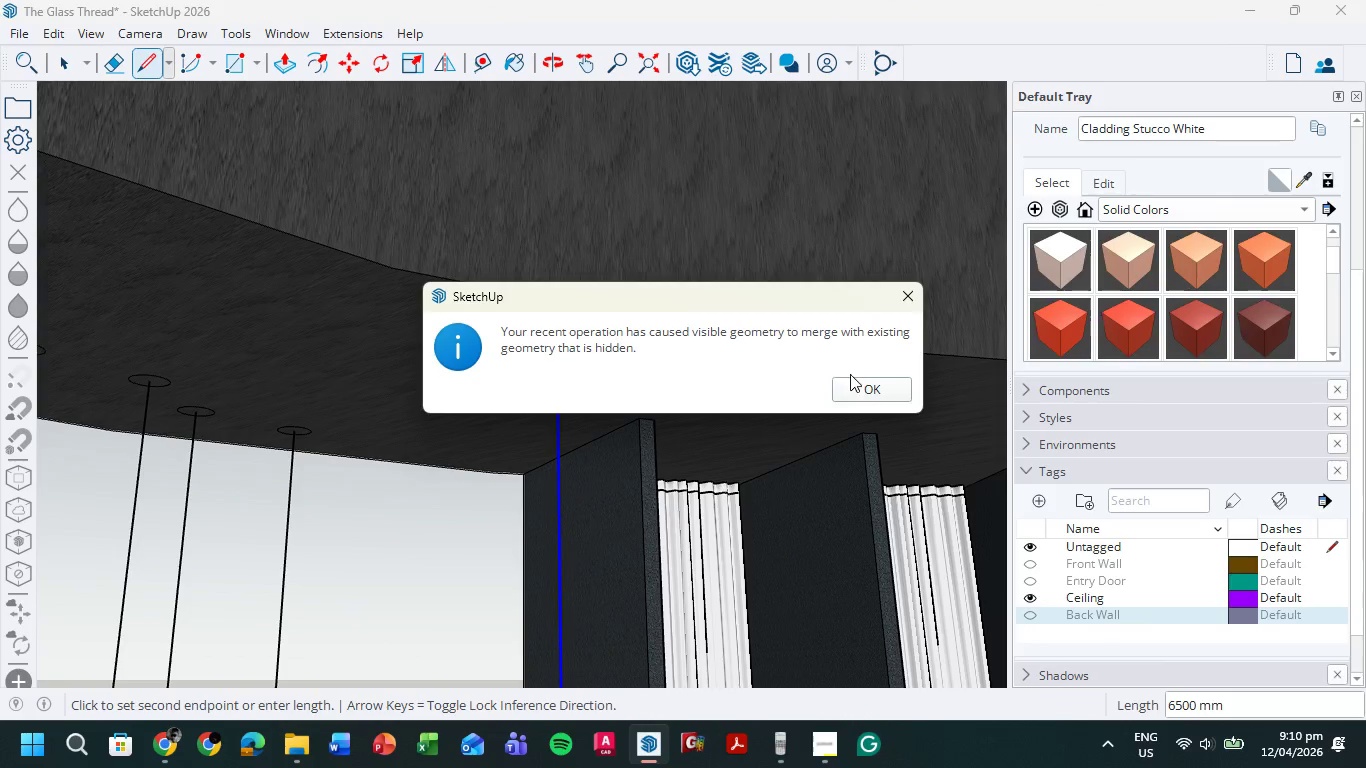 
left_click([856, 381])
 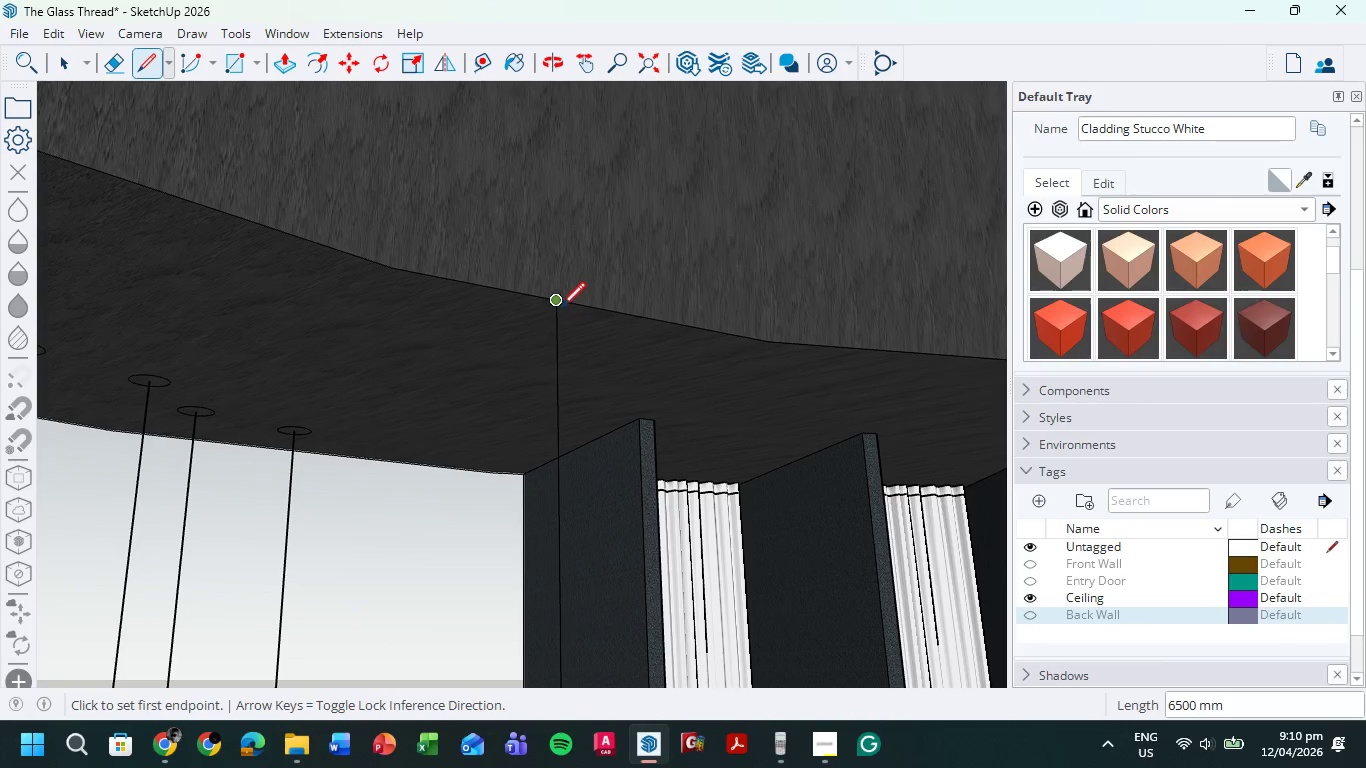 
left_click([562, 302])
 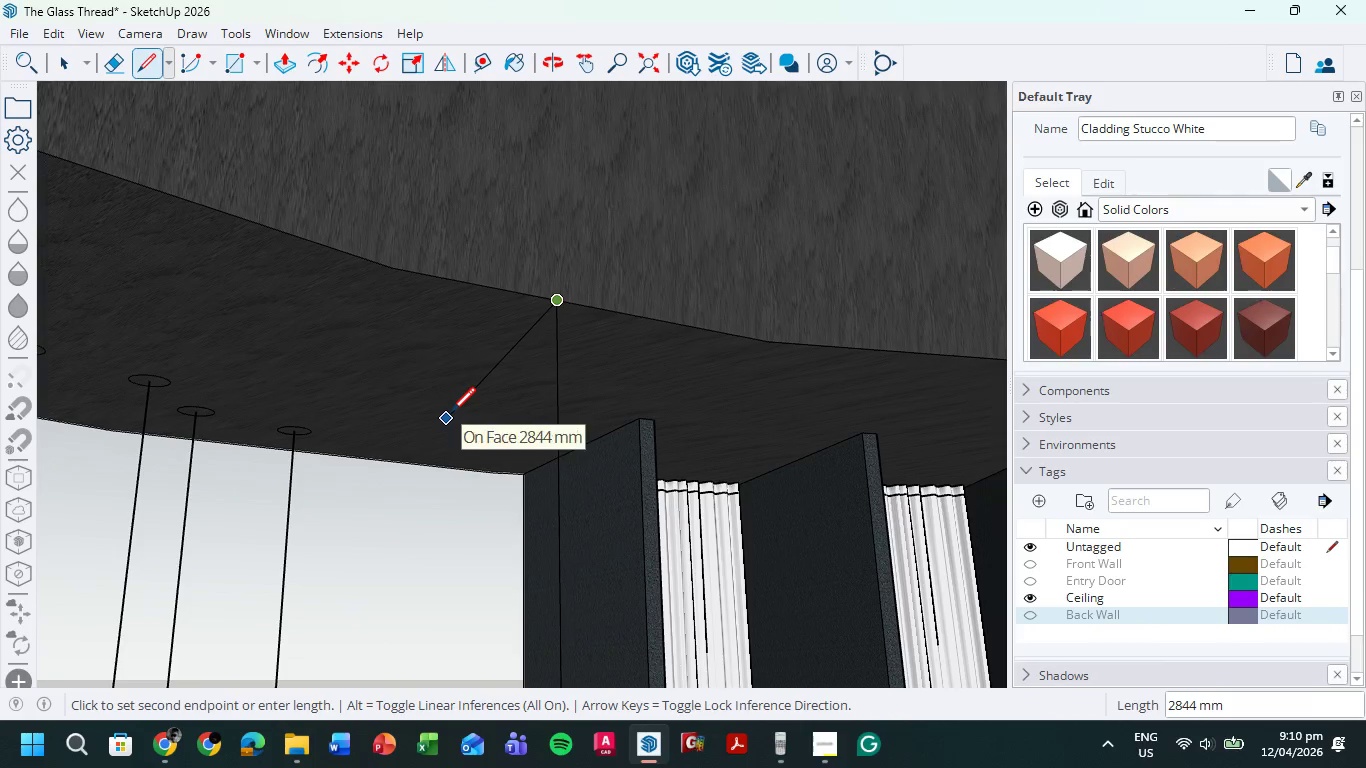 
key(Escape)
 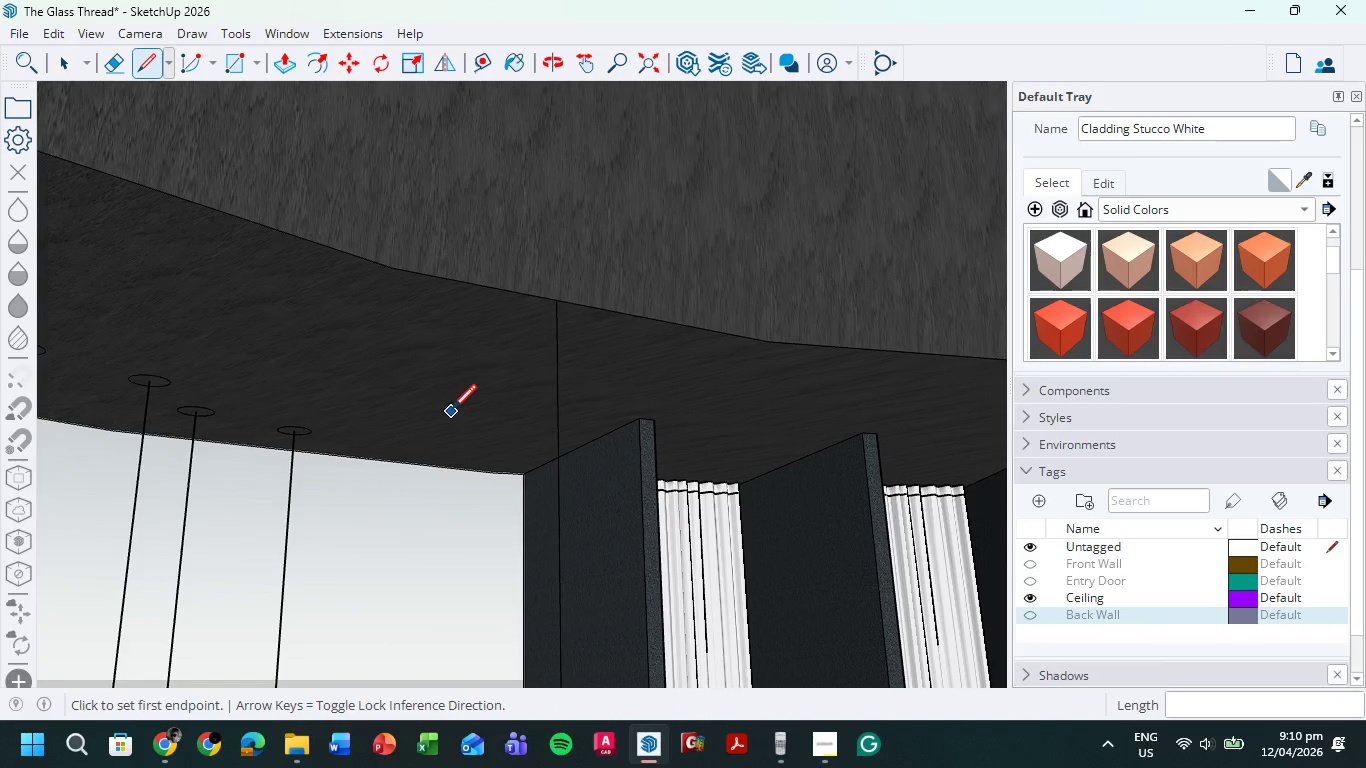 
hold_key(key=ShiftLeft, duration=0.48)
 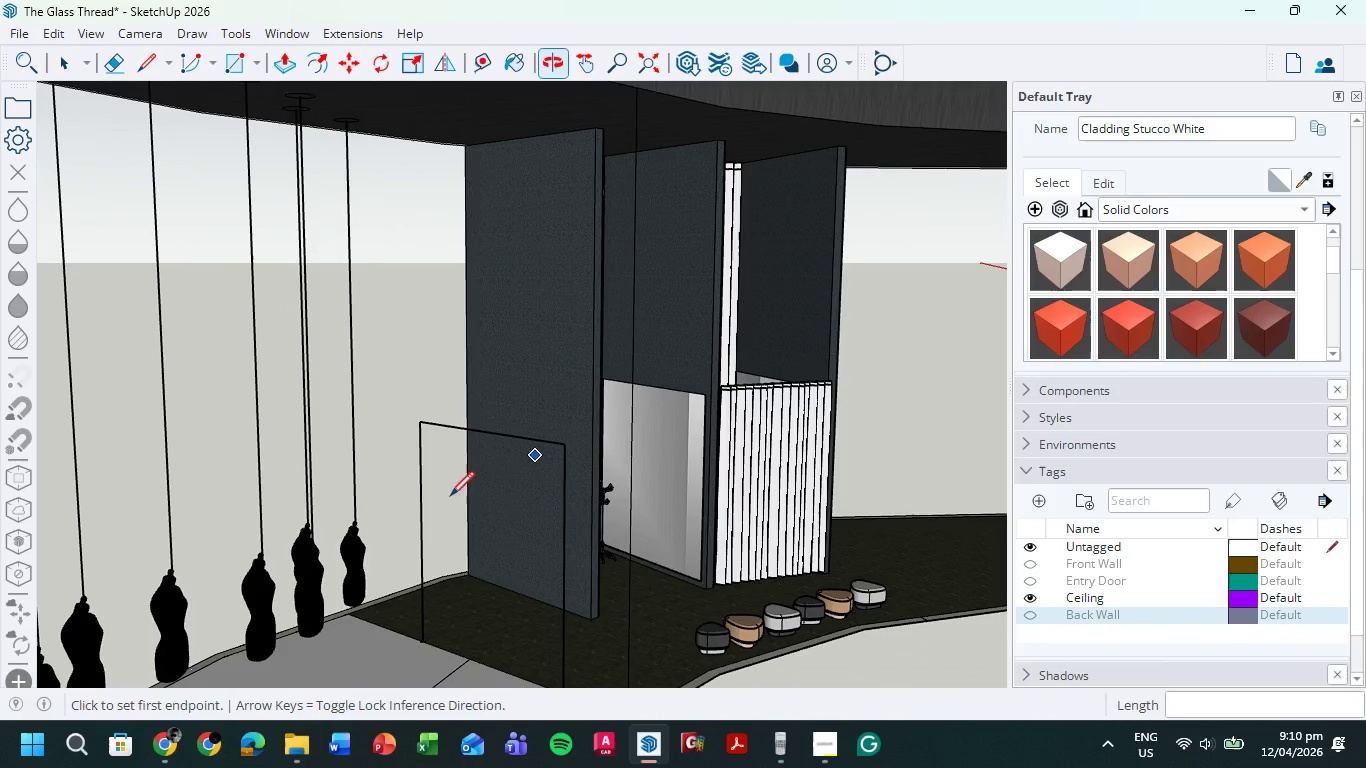 
scroll: coordinate [454, 417], scroll_direction: down, amount: 5.0
 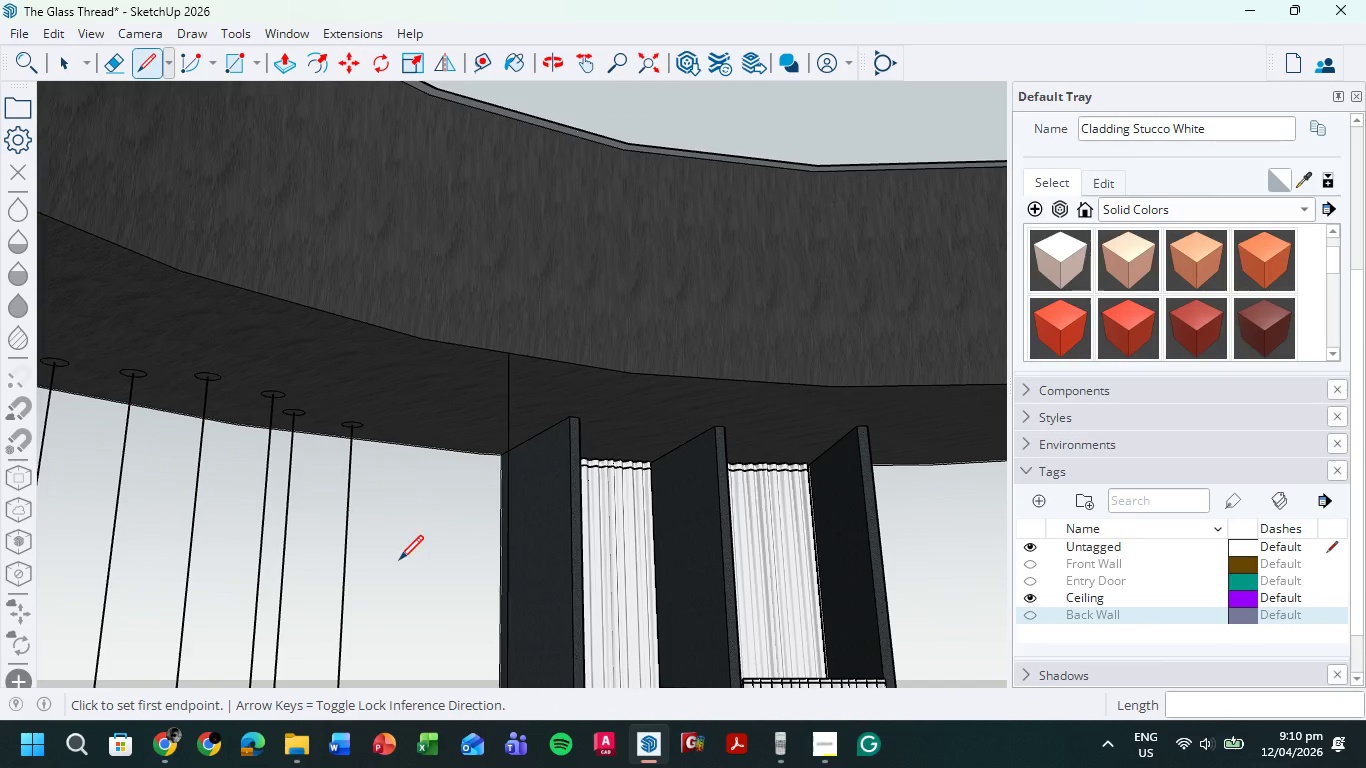 
scroll: coordinate [349, 630], scroll_direction: up, amount: 9.0
 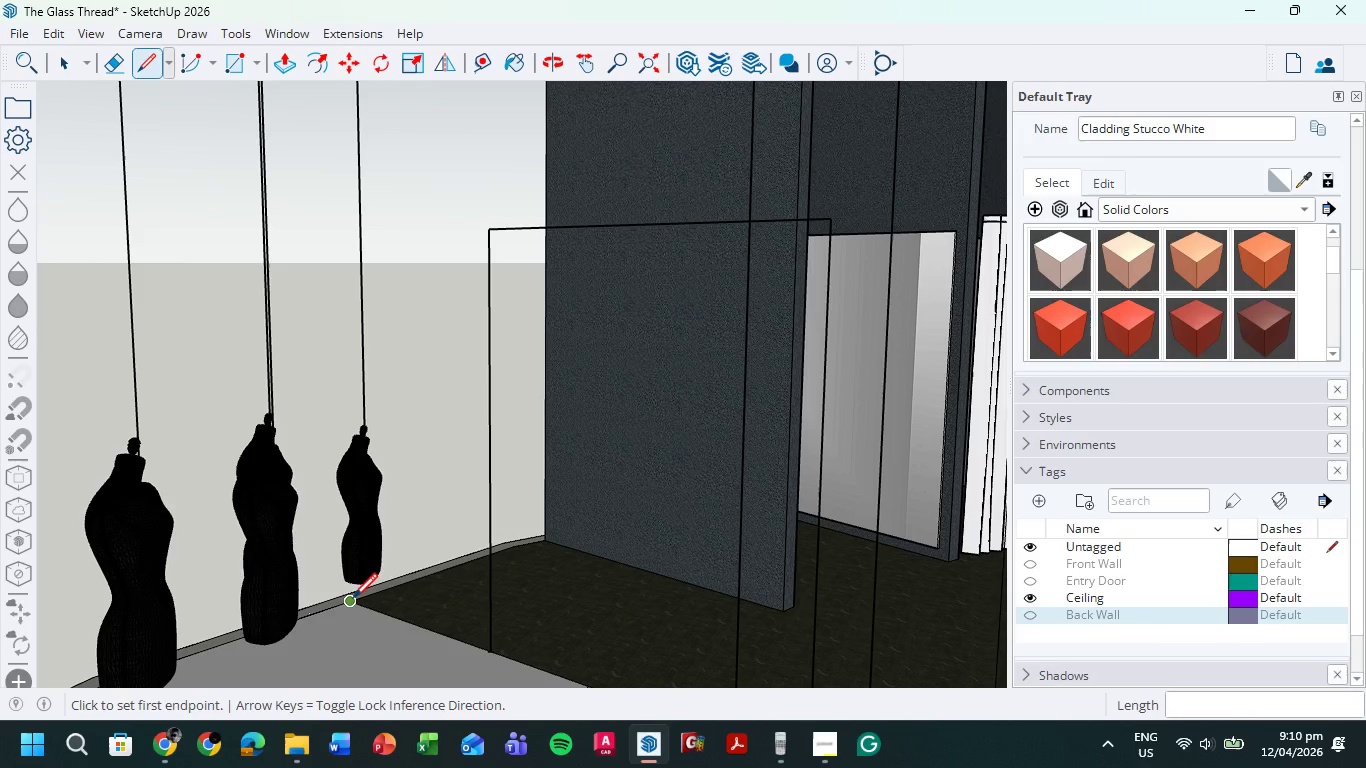 
left_click([353, 601])
 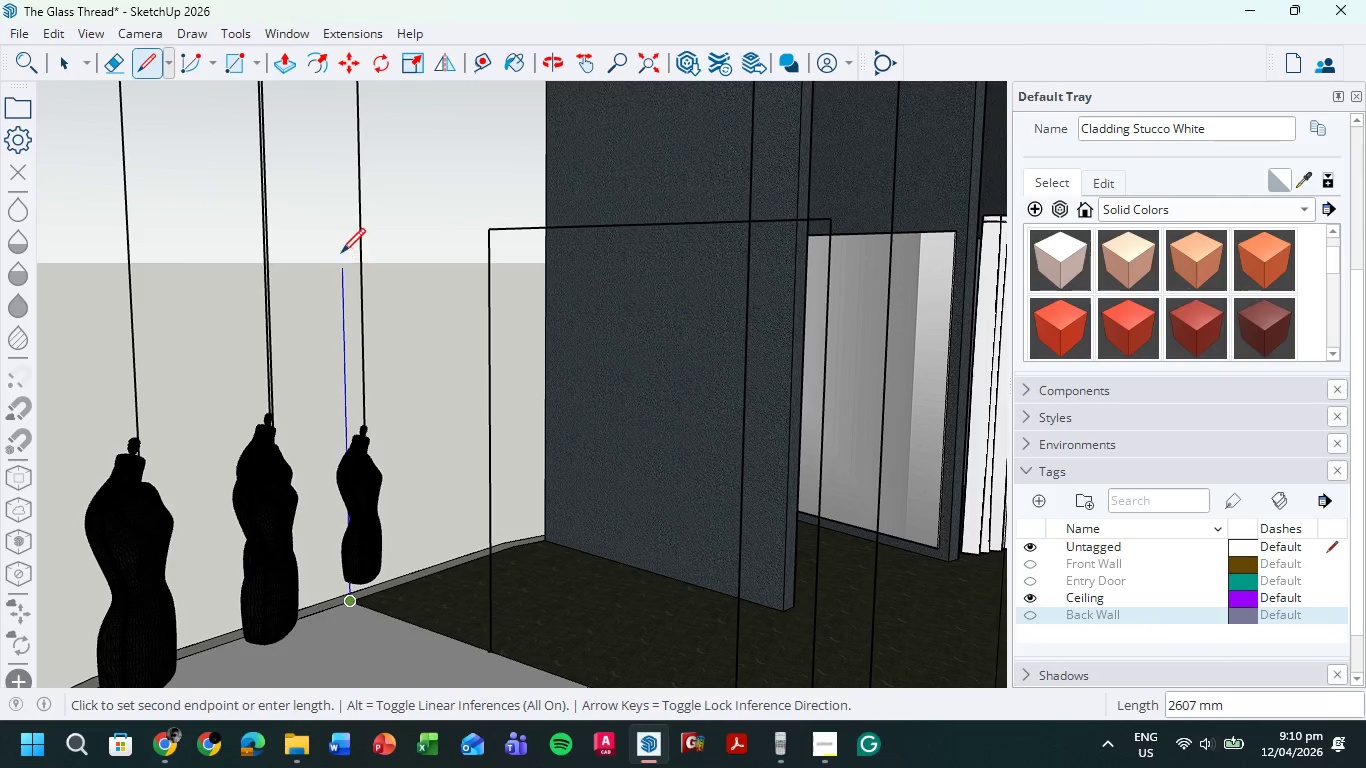 
hold_key(key=ShiftLeft, duration=0.66)
 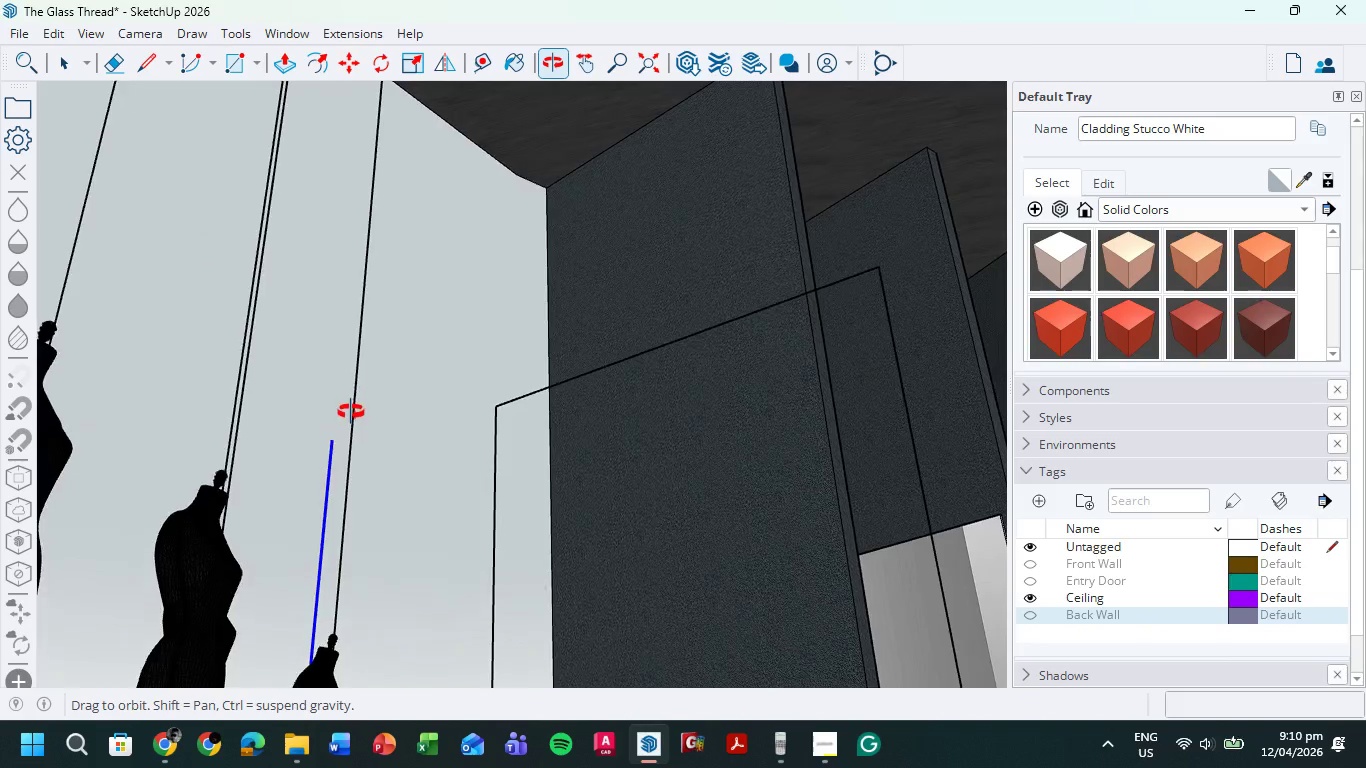 
hold_key(key=ShiftLeft, duration=0.42)
 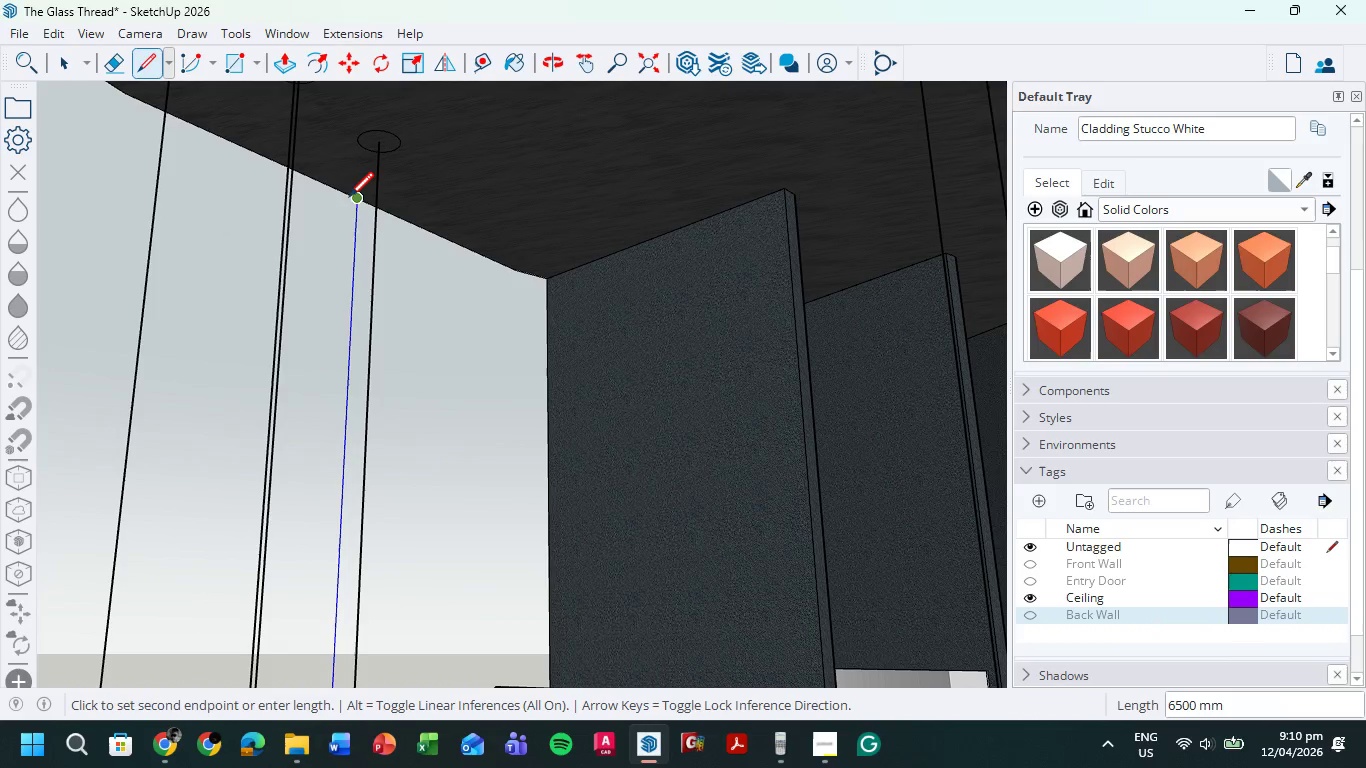 
left_click([352, 200])
 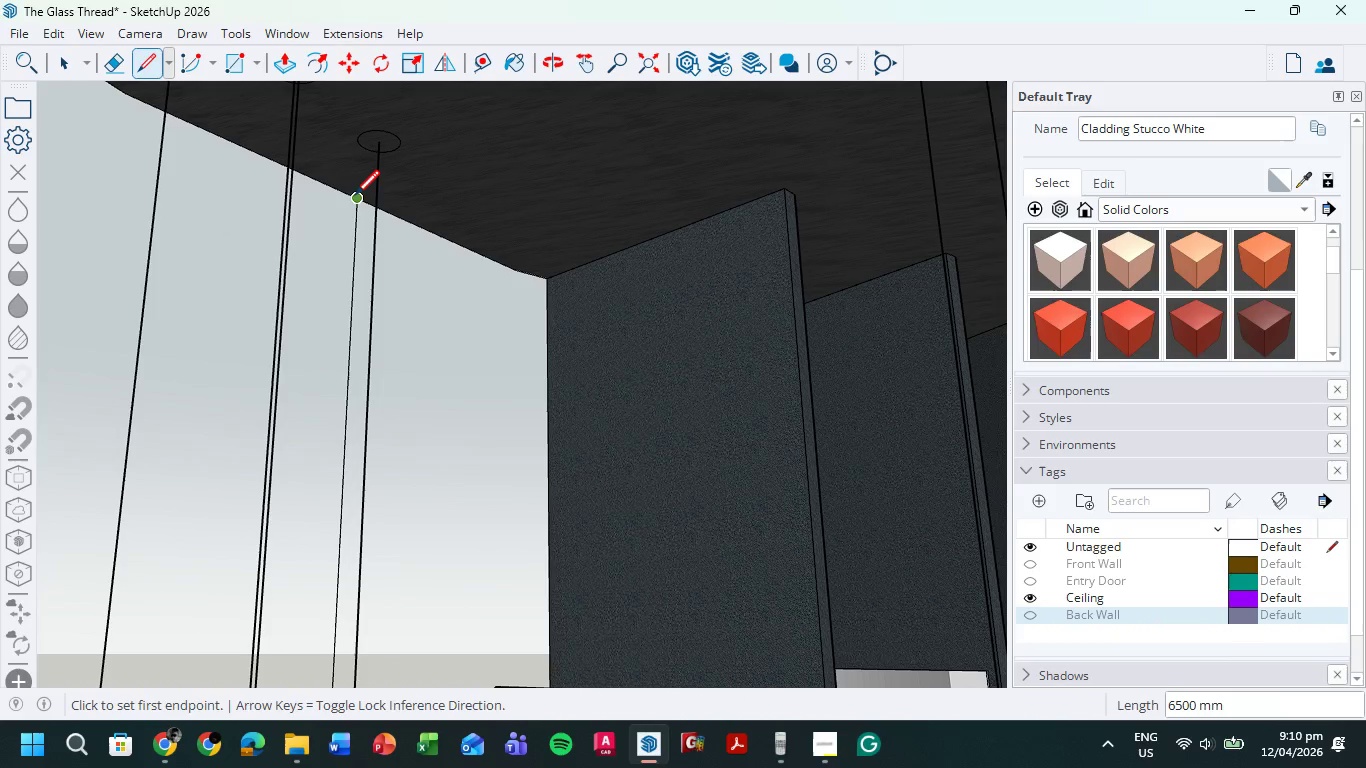 
left_click([354, 198])
 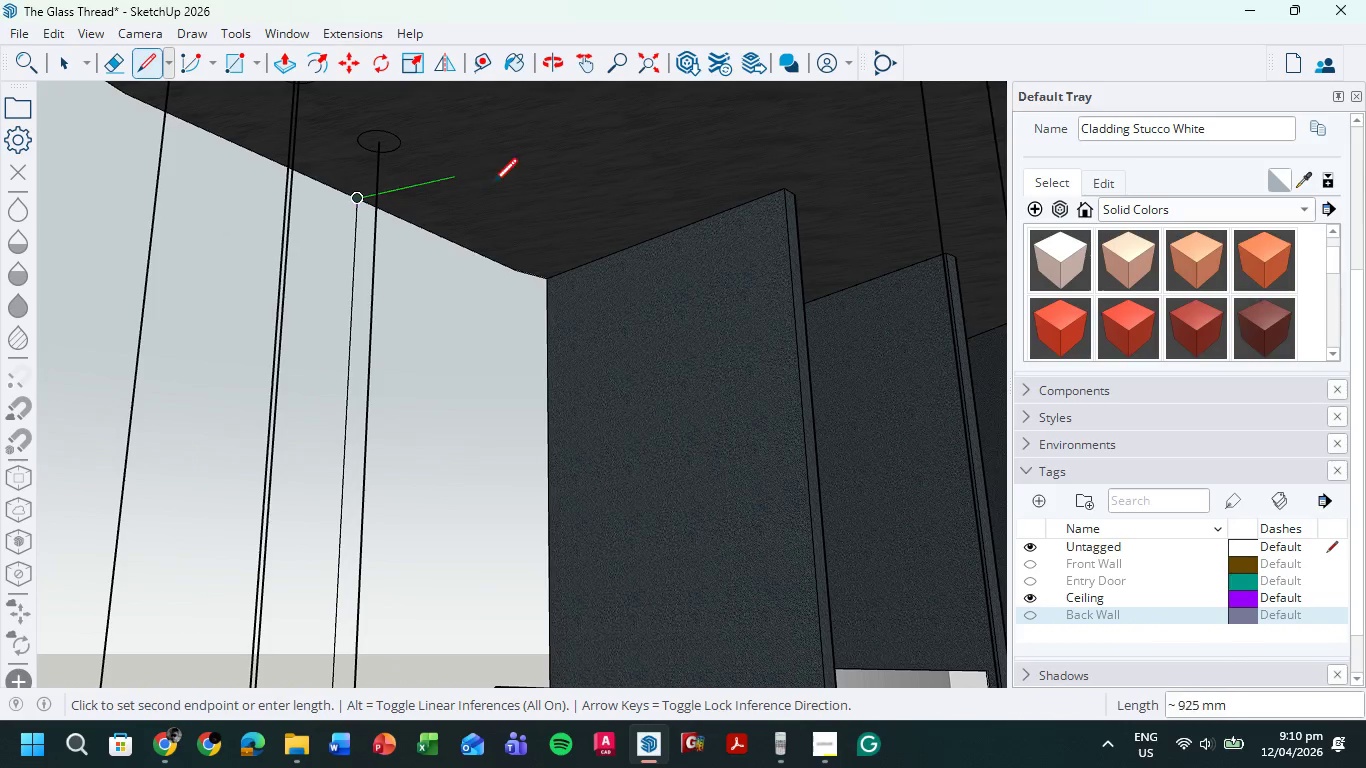 
hold_key(key=ShiftLeft, duration=0.53)
 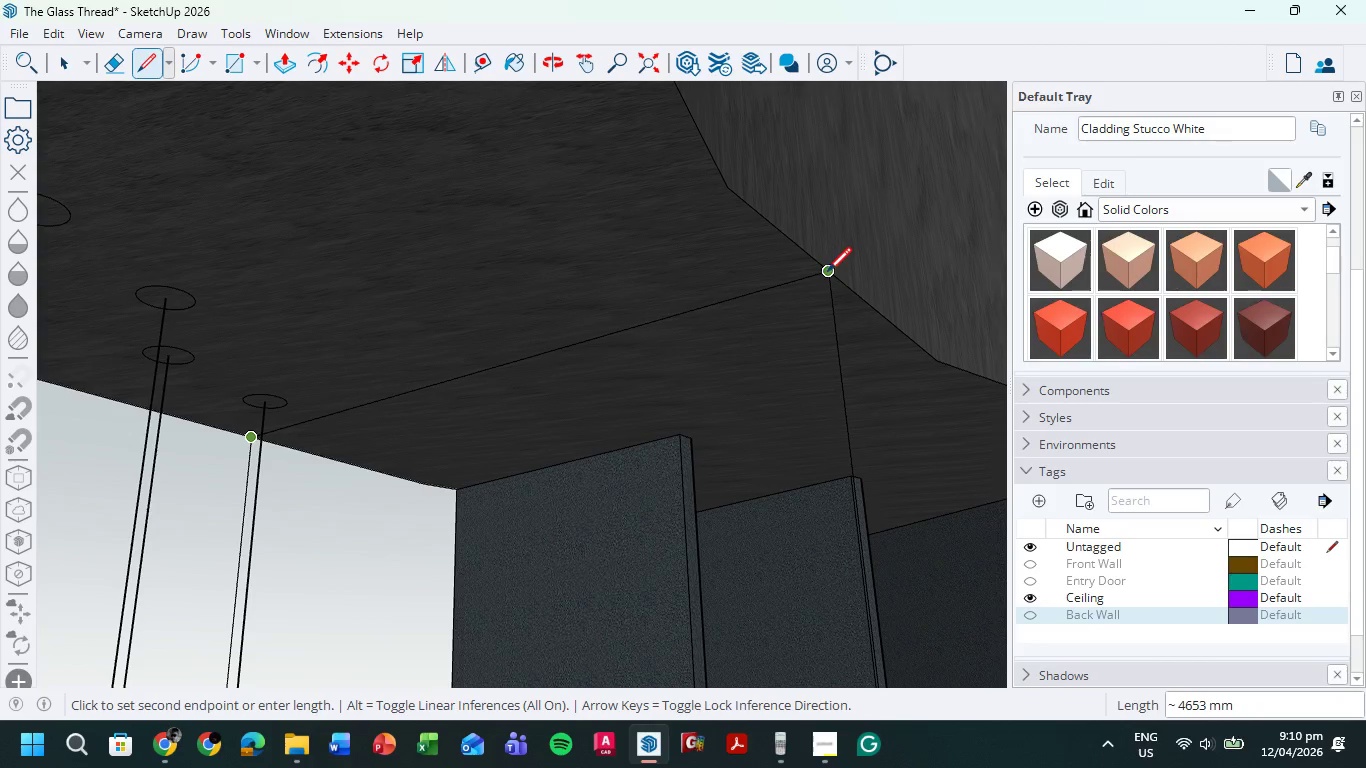 
left_click([828, 274])
 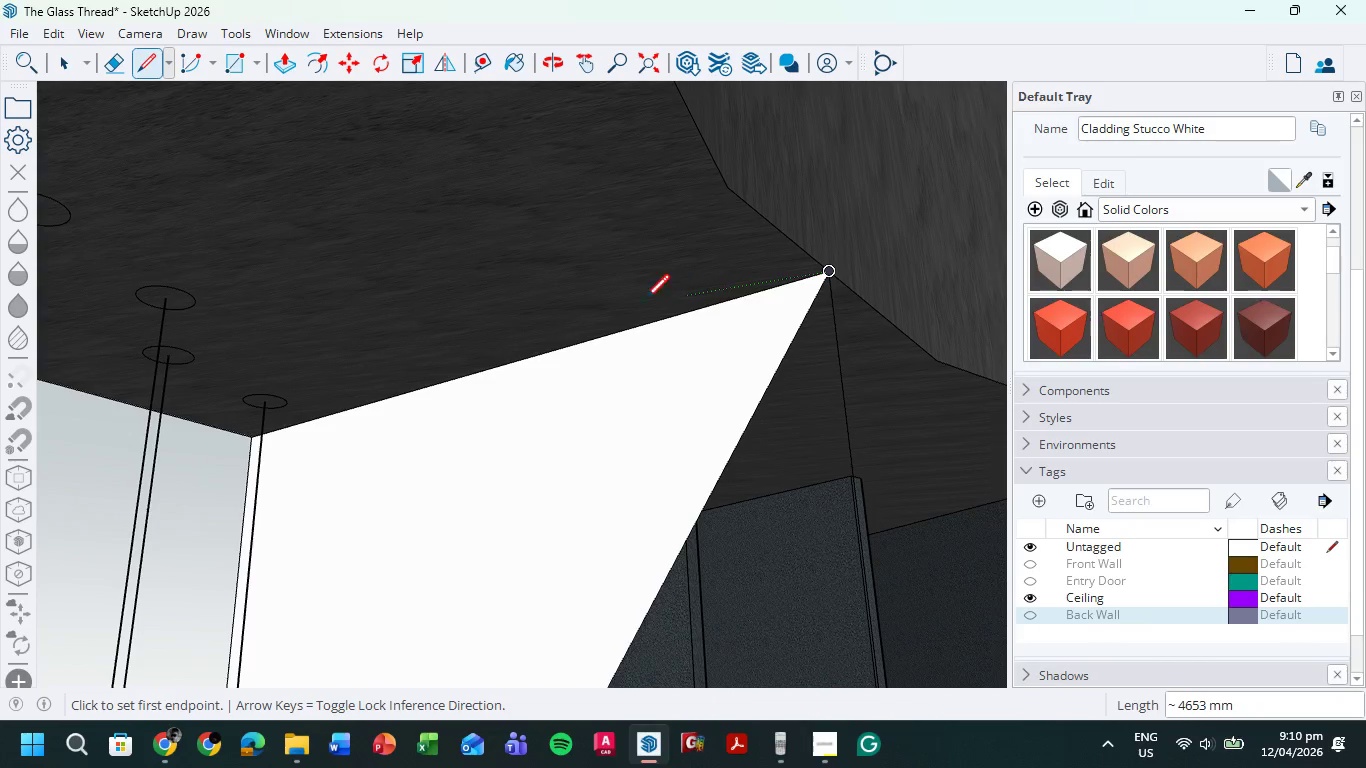 
hold_key(key=ShiftLeft, duration=0.45)
 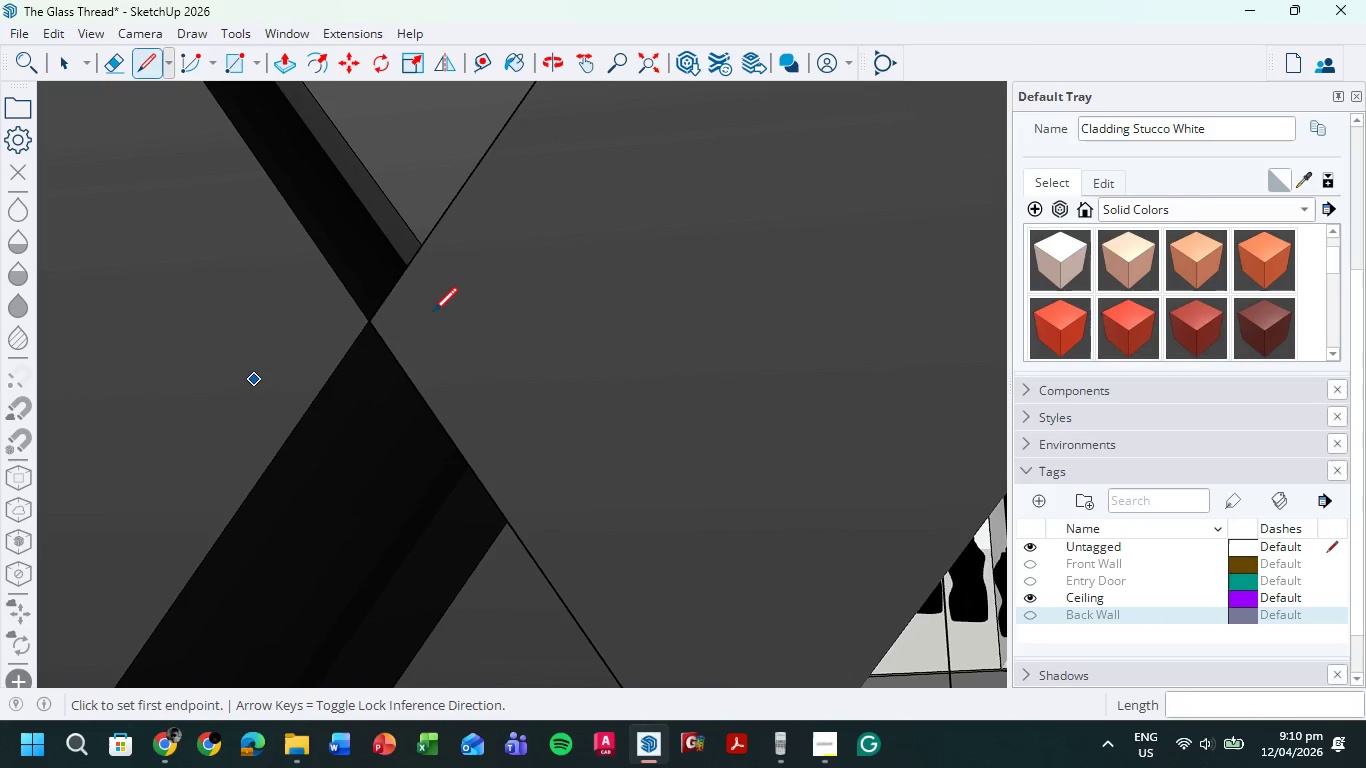 
scroll: coordinate [610, 386], scroll_direction: down, amount: 13.0
 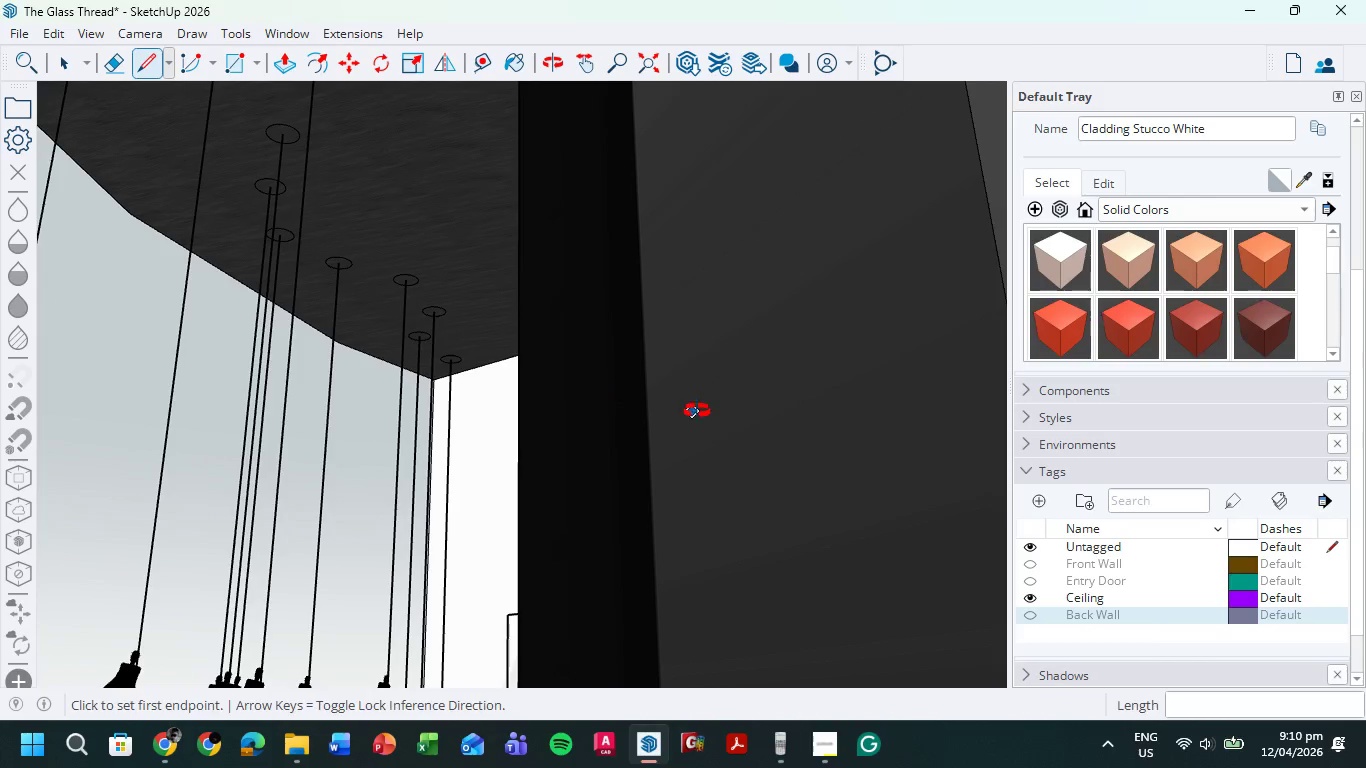 
hold_key(key=ShiftLeft, duration=0.44)
 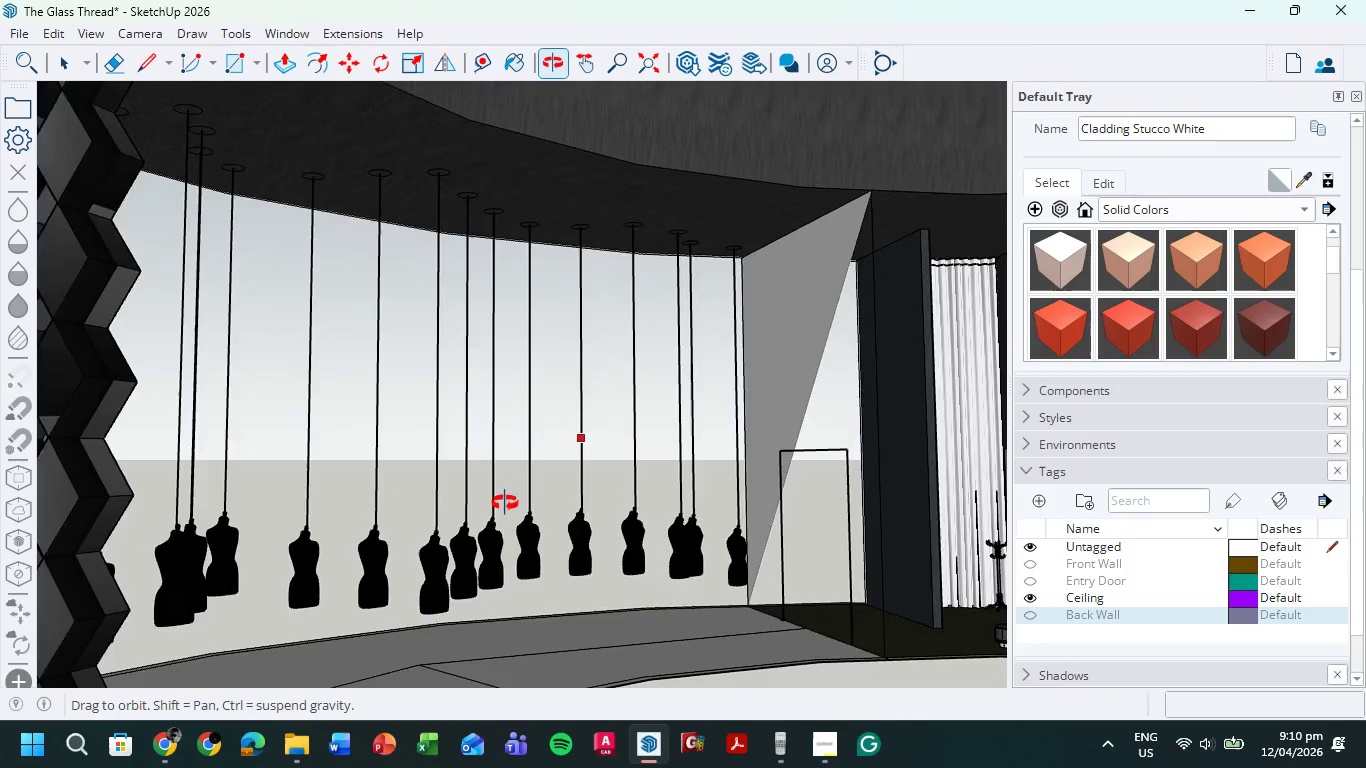 
scroll: coordinate [665, 385], scroll_direction: down, amount: 37.0
 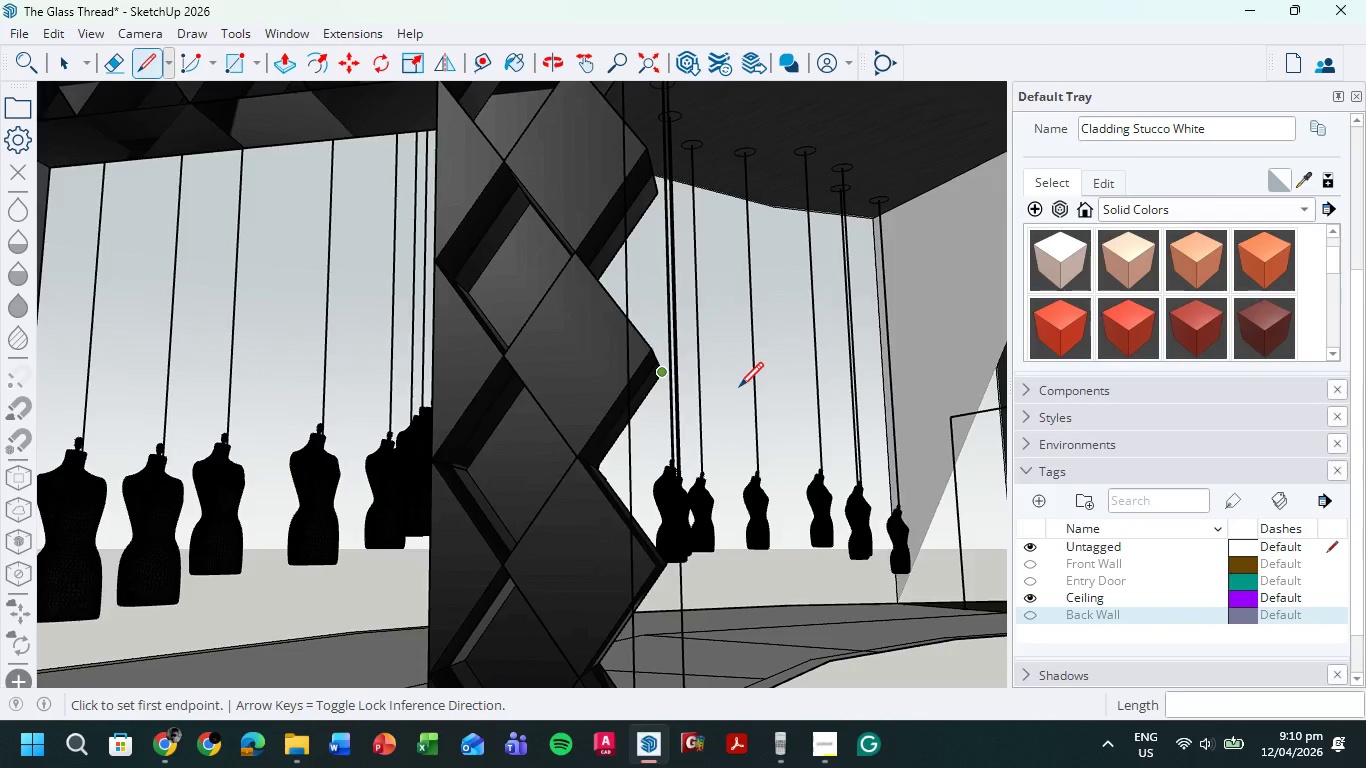 
hold_key(key=ShiftLeft, duration=0.61)
 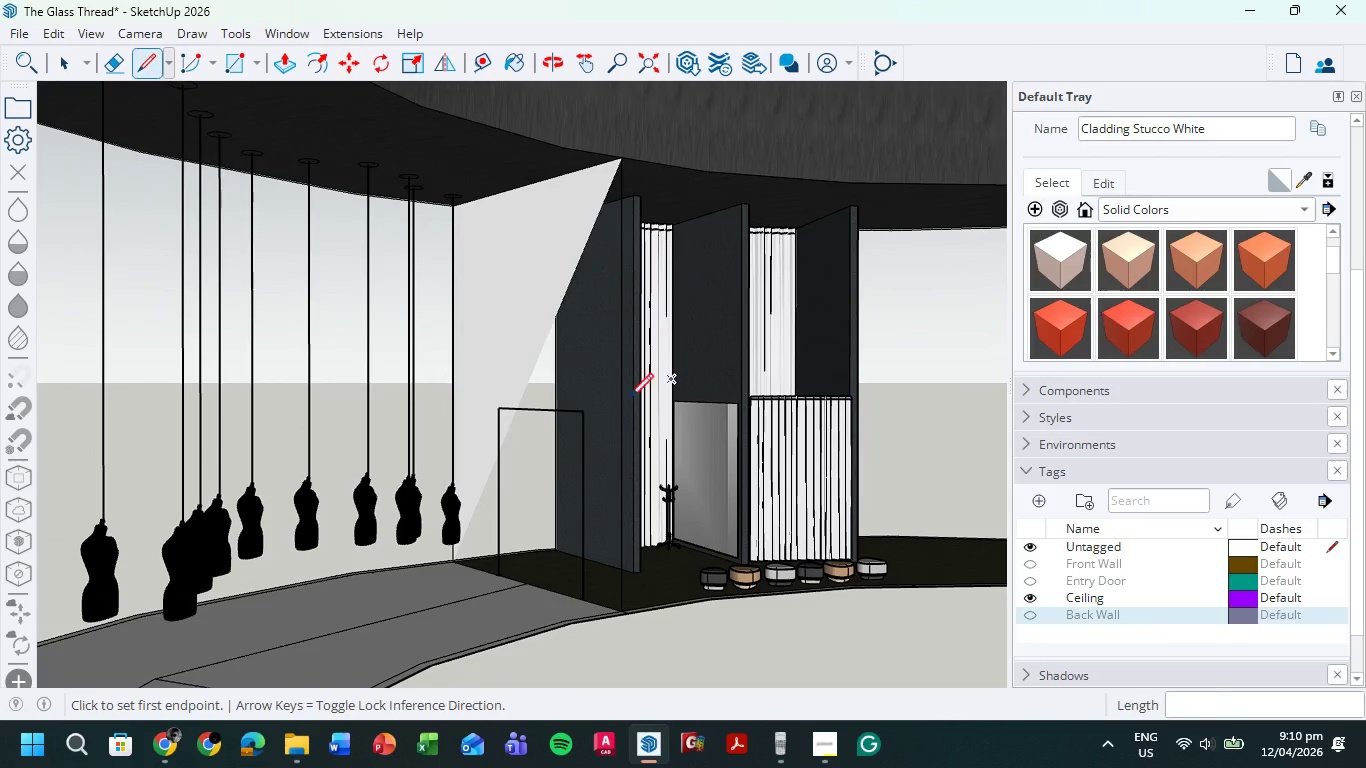 
scroll: coordinate [370, 611], scroll_direction: up, amount: 48.0
 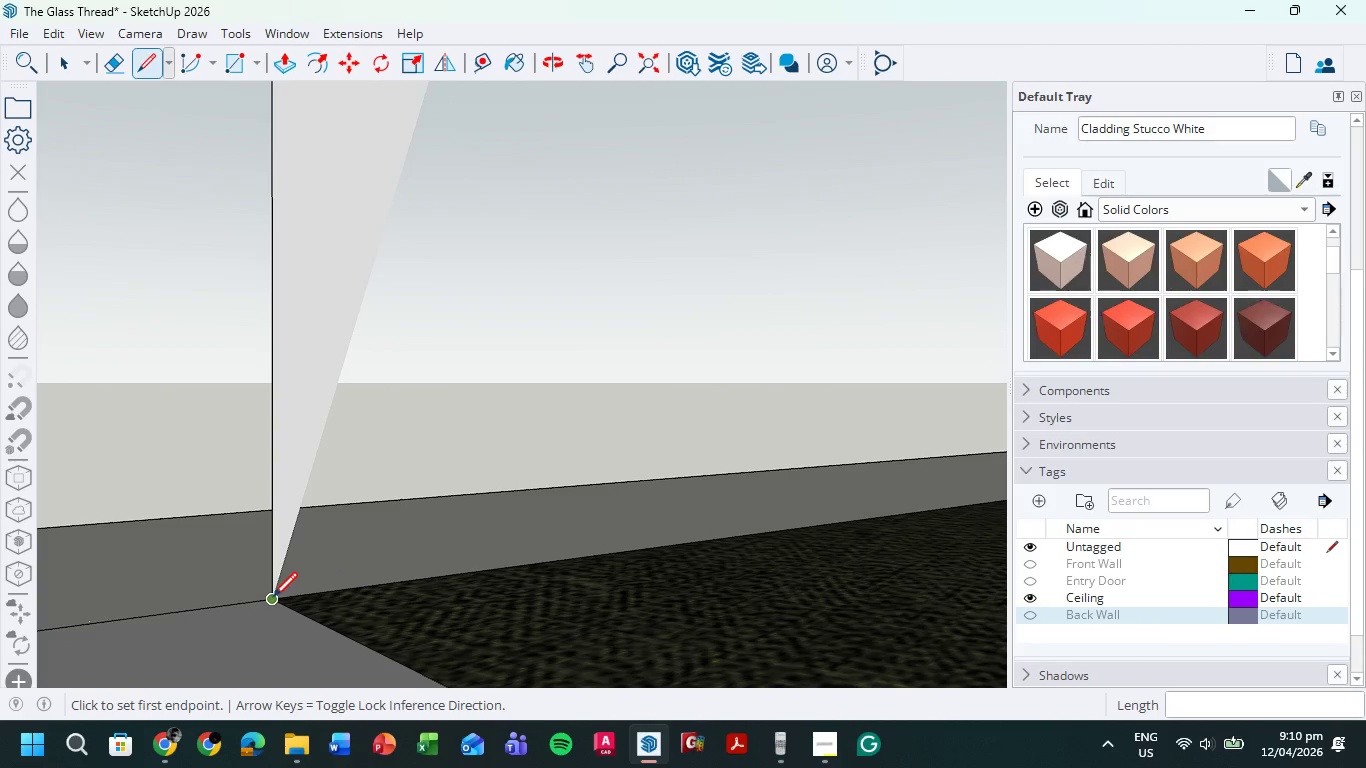 
left_click([273, 599])
 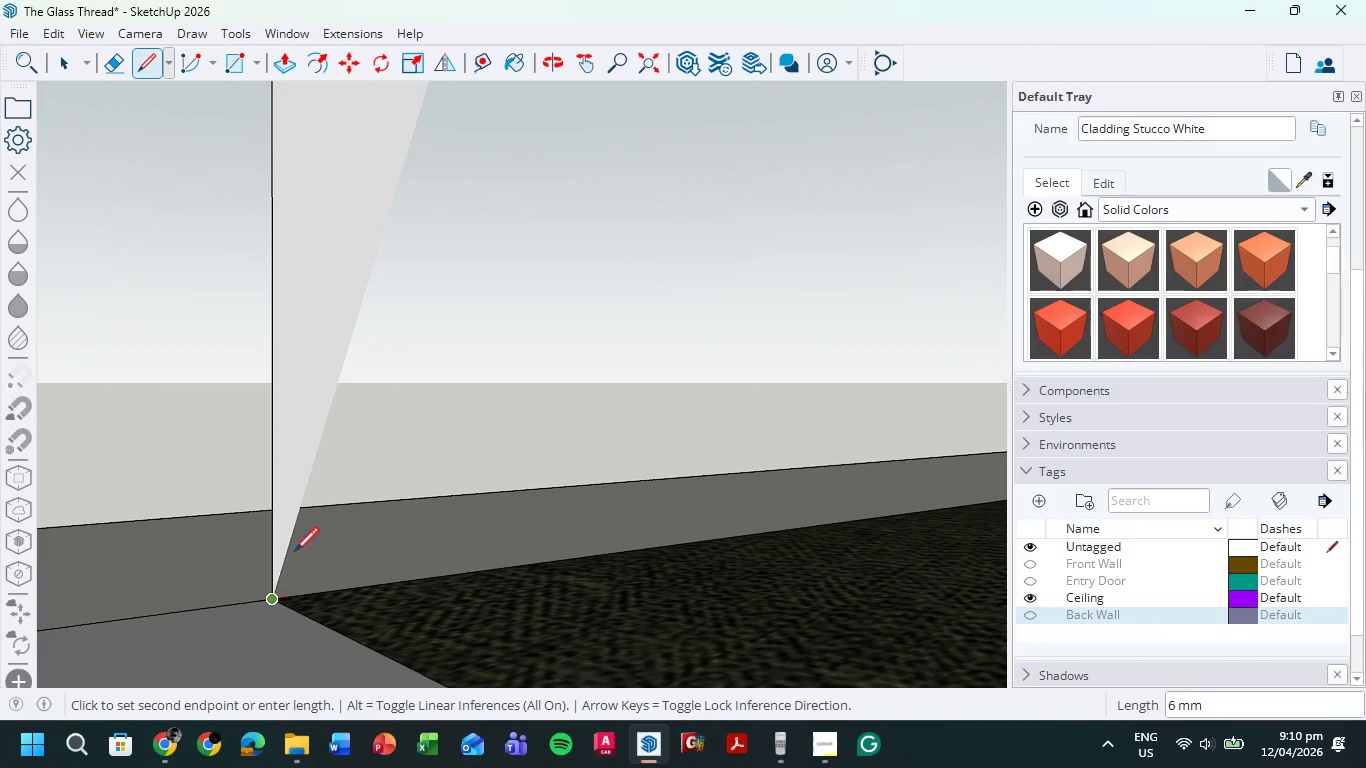 
scroll: coordinate [377, 538], scroll_direction: down, amount: 32.0
 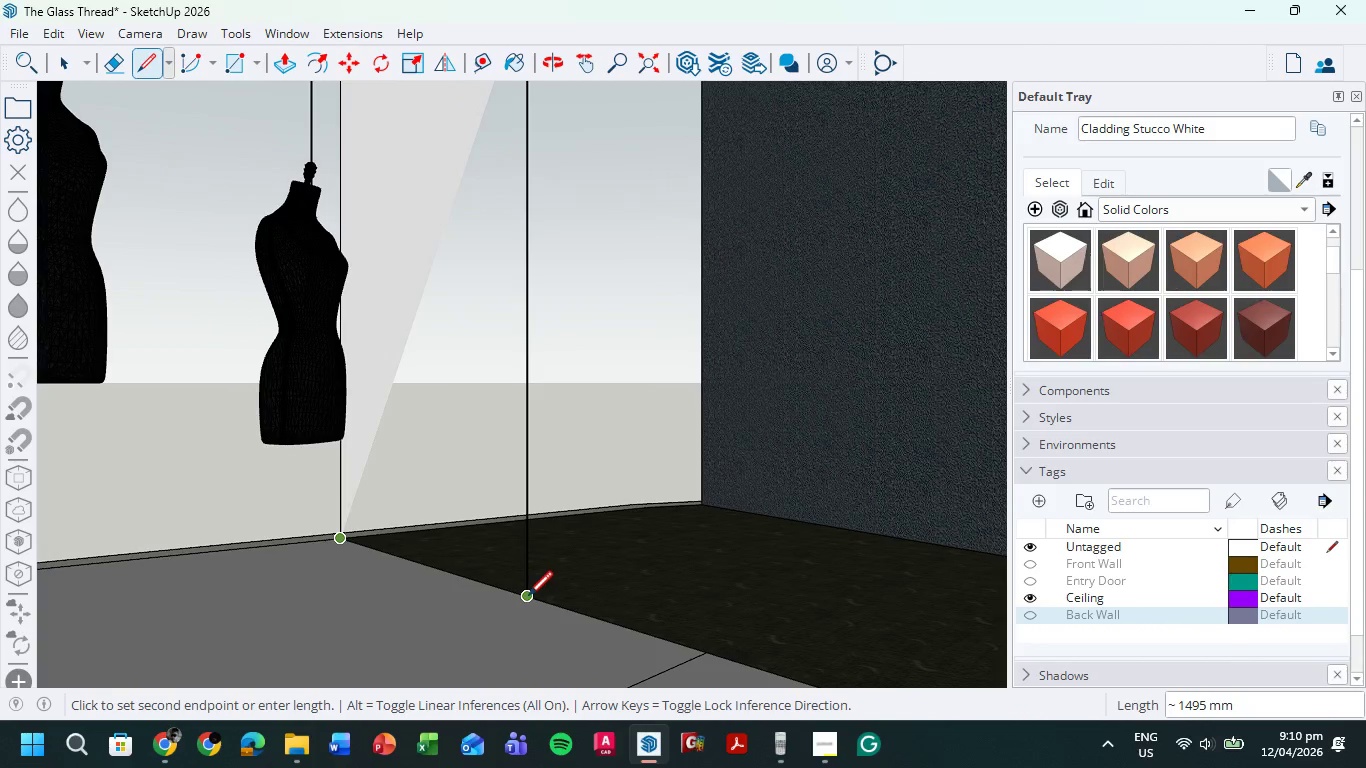 
left_click([528, 598])
 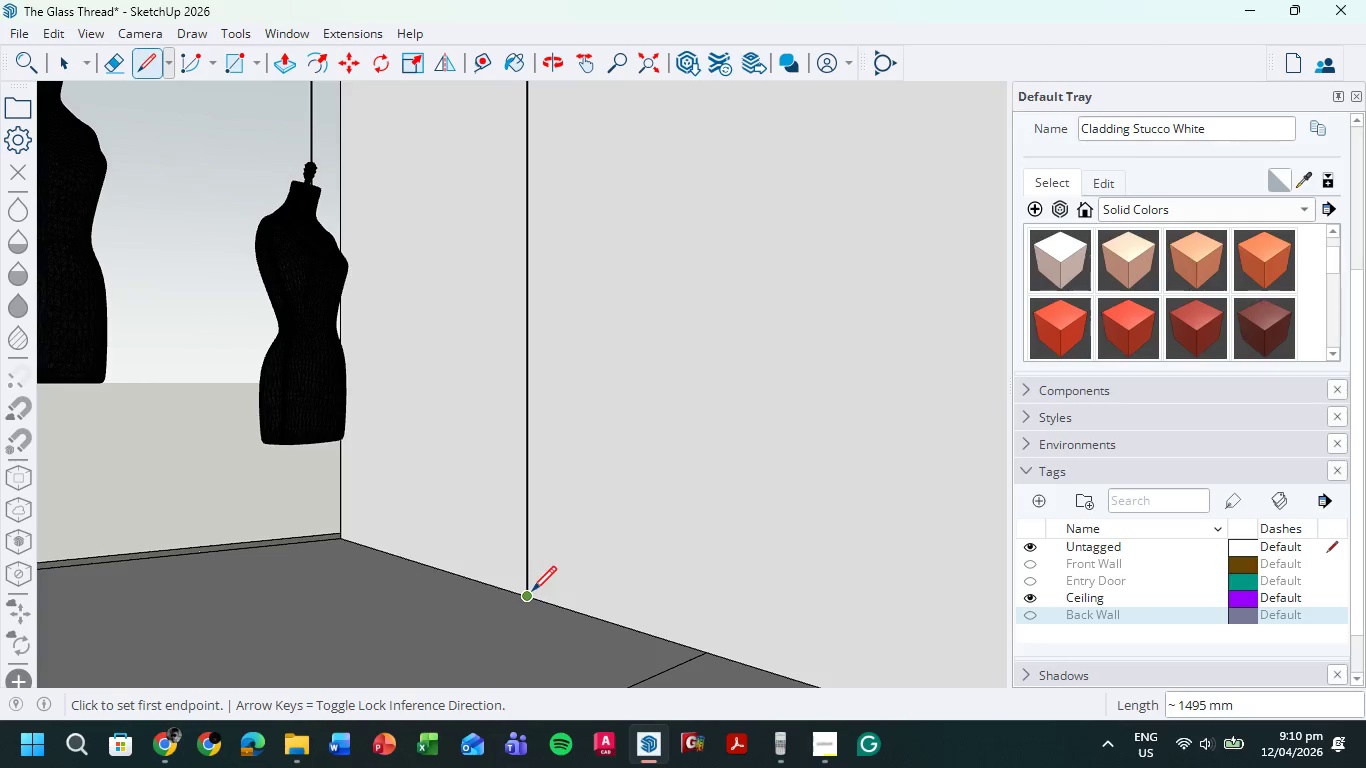 
scroll: coordinate [462, 520], scroll_direction: down, amount: 12.0
 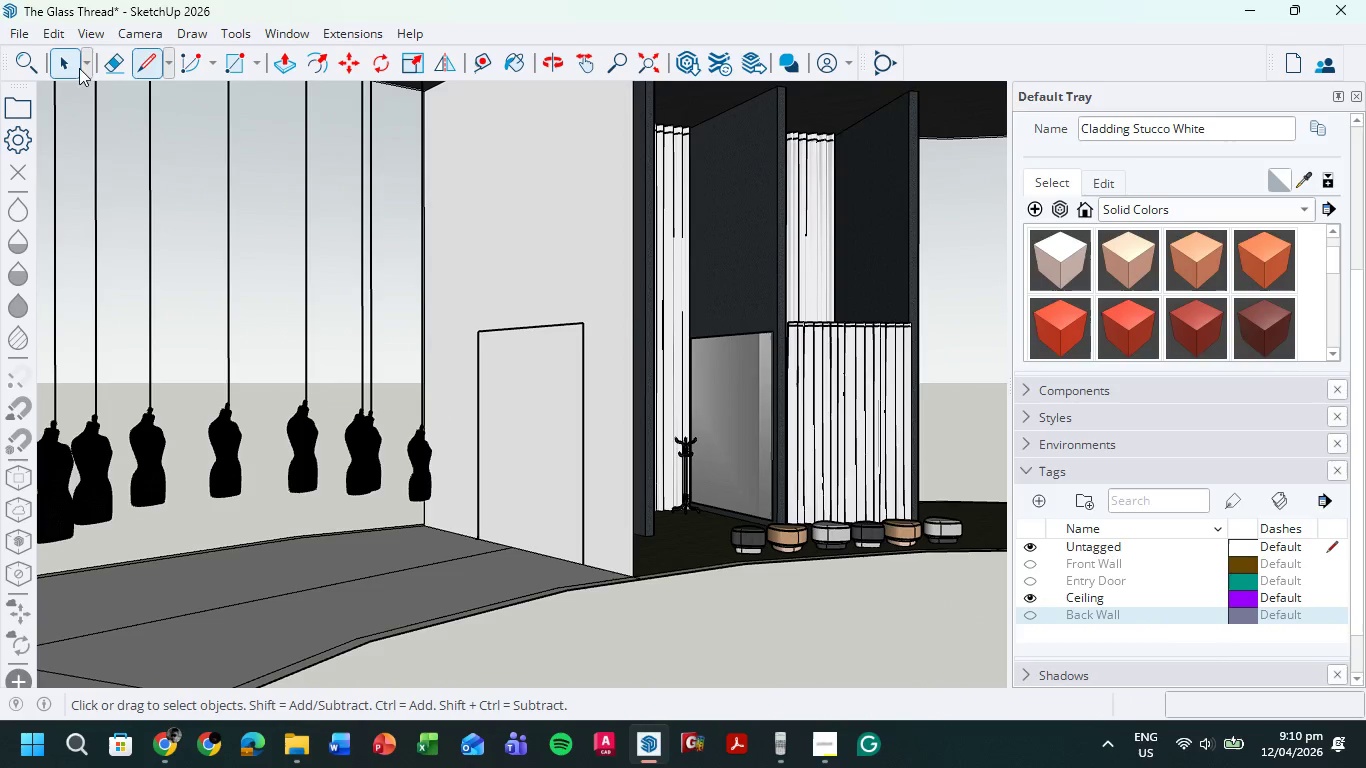 
double_click([516, 417])
 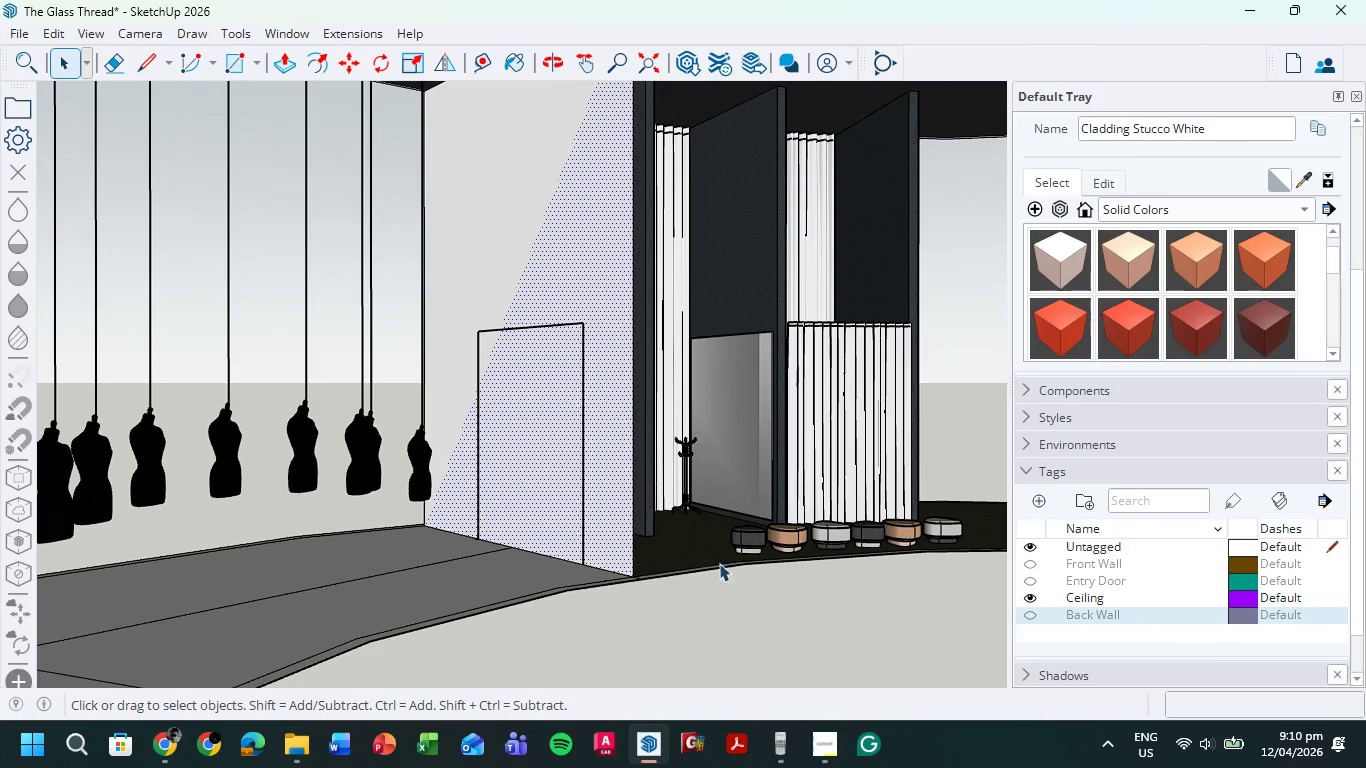 
left_click([744, 619])
 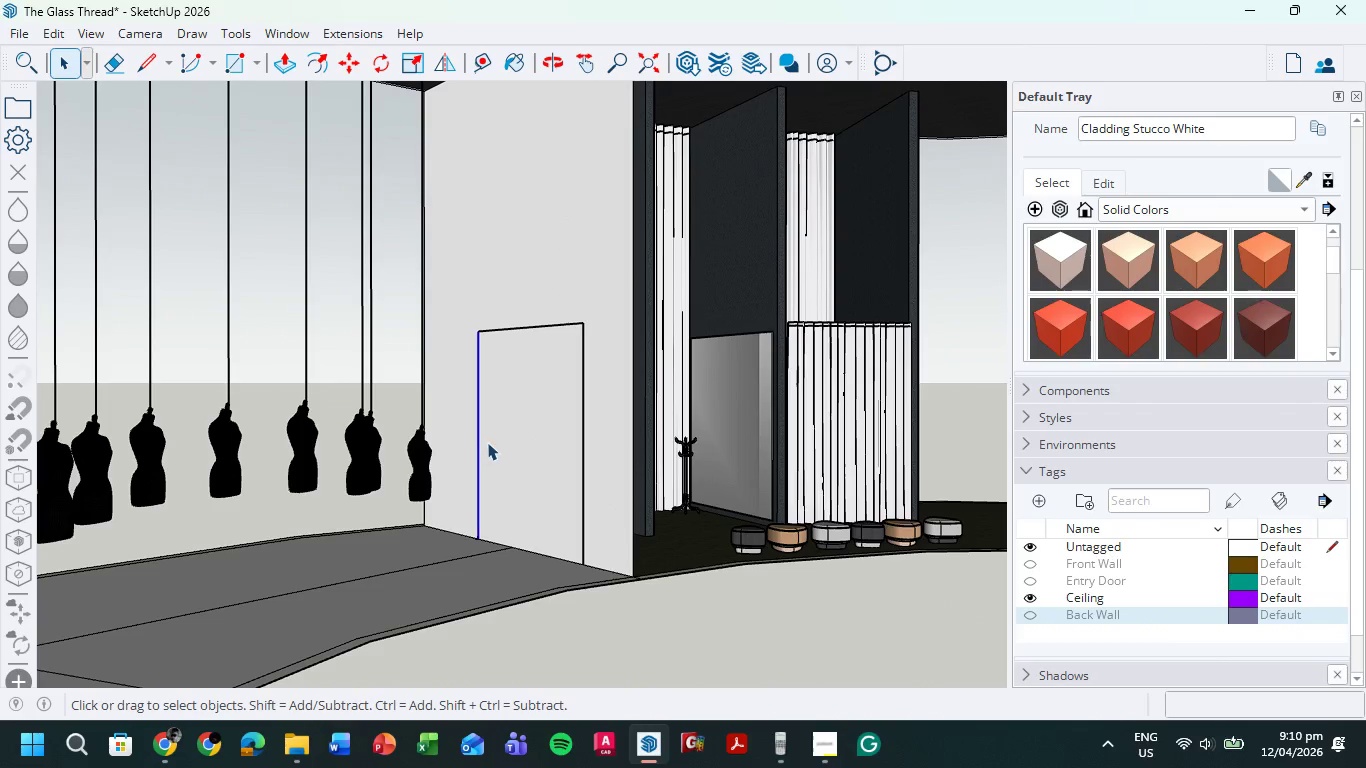 
triple_click([493, 443])
 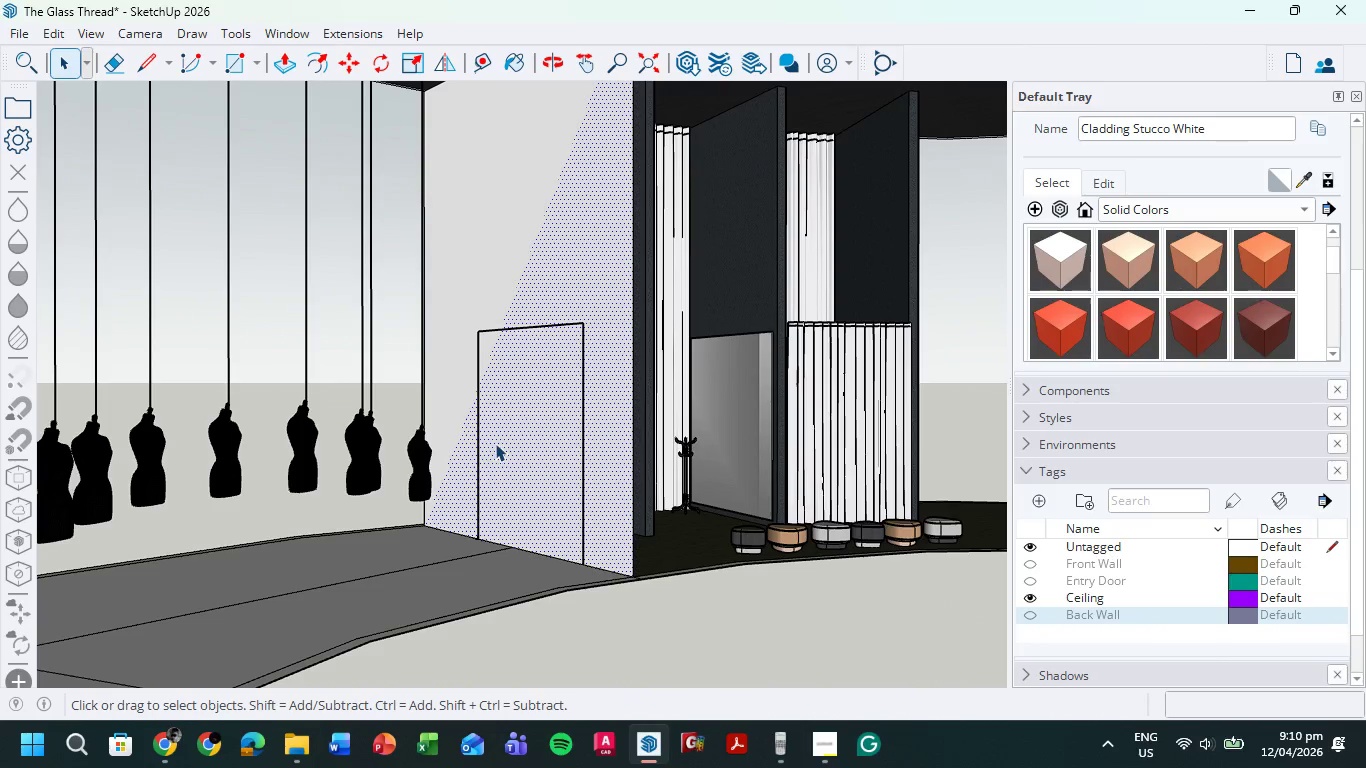 
triple_click([497, 442])
 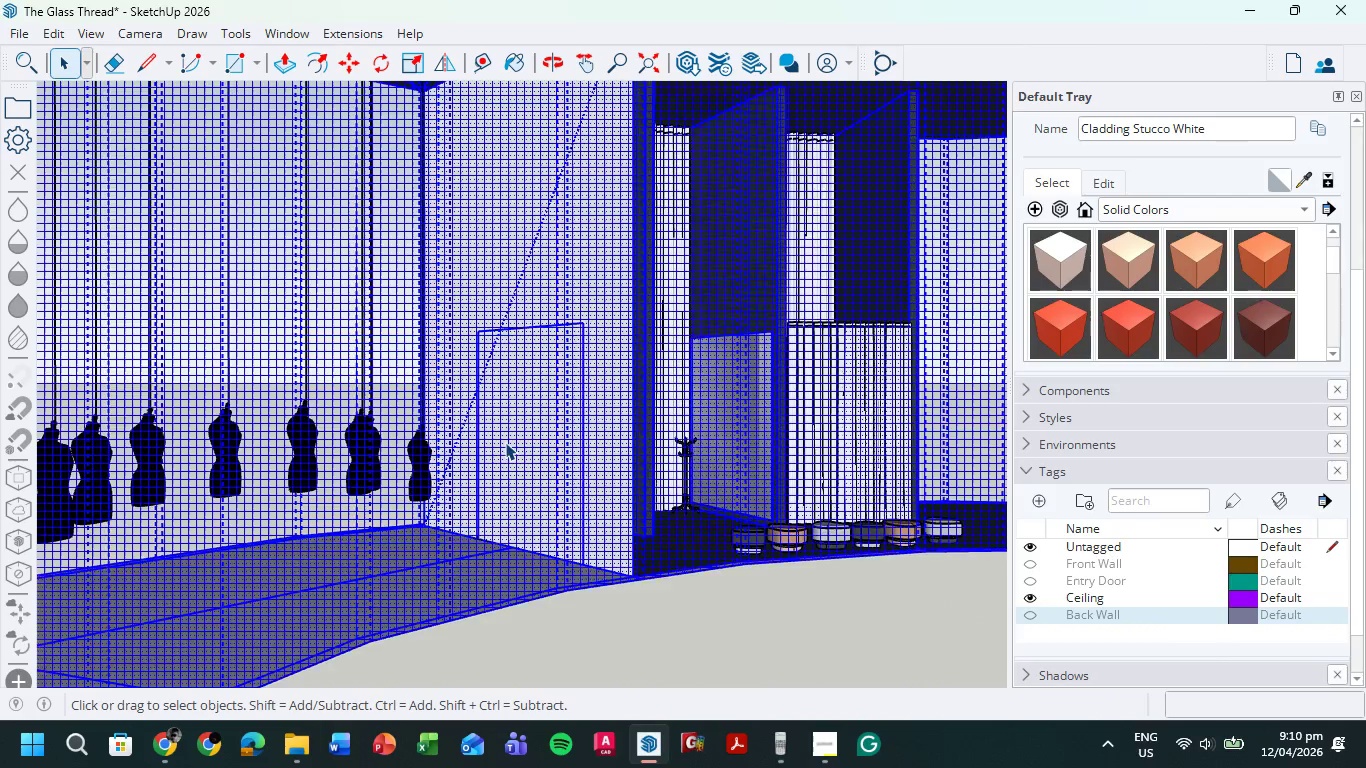 
triple_click([506, 442])
 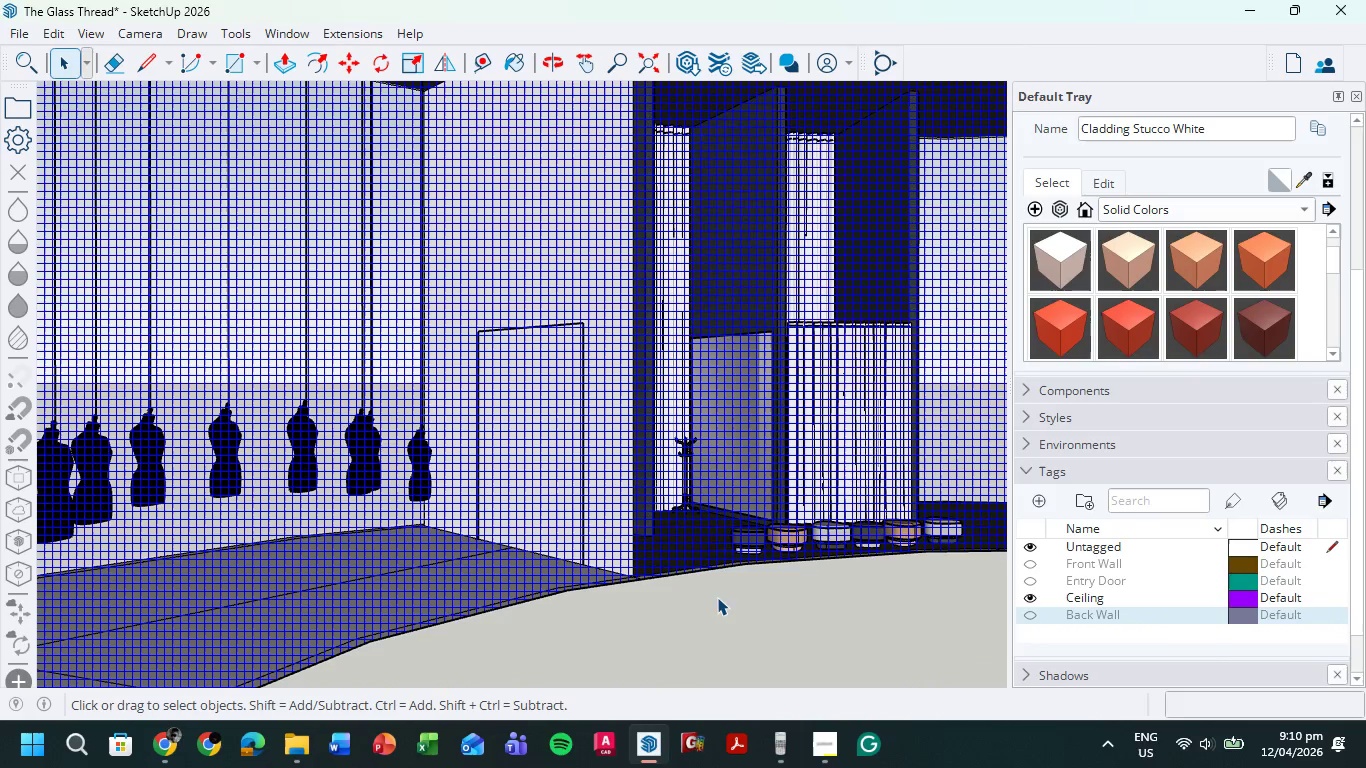 
double_click([716, 608])
 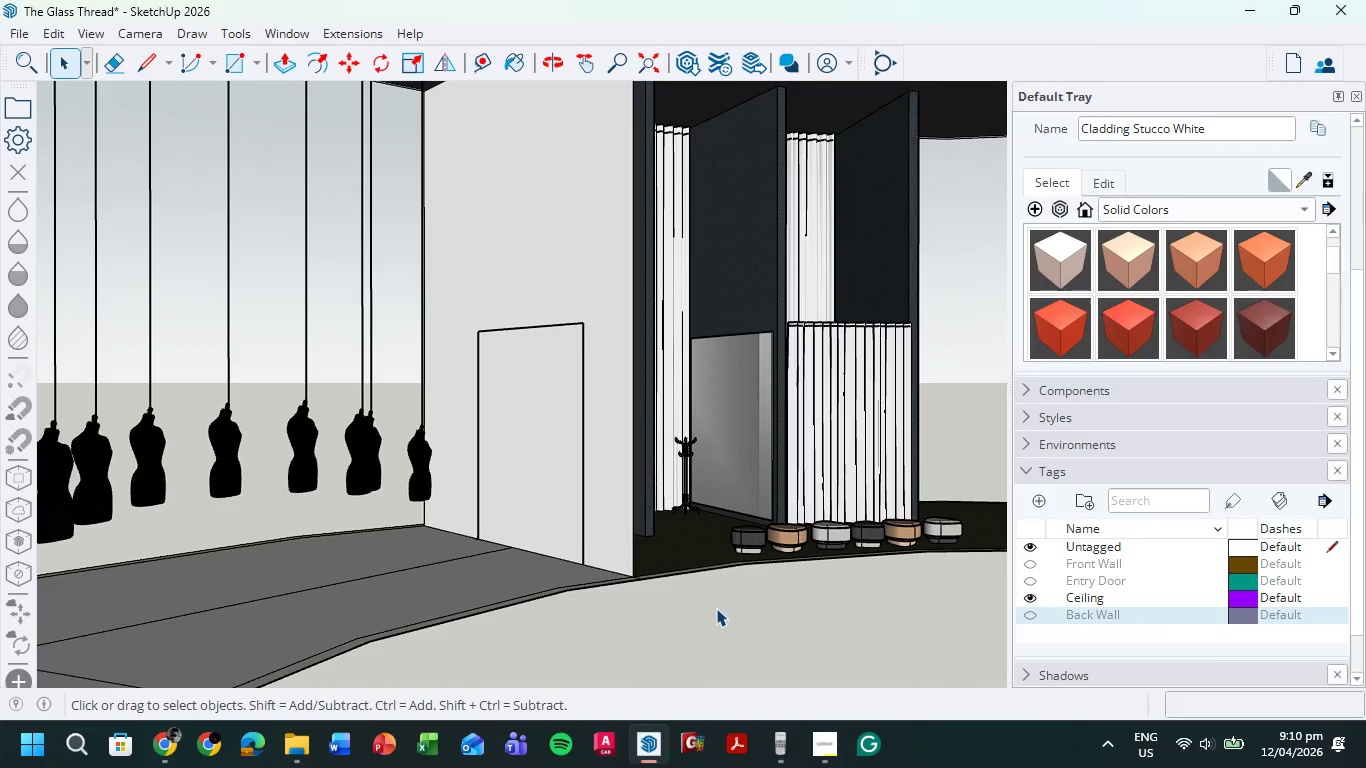 
triple_click([716, 608])
 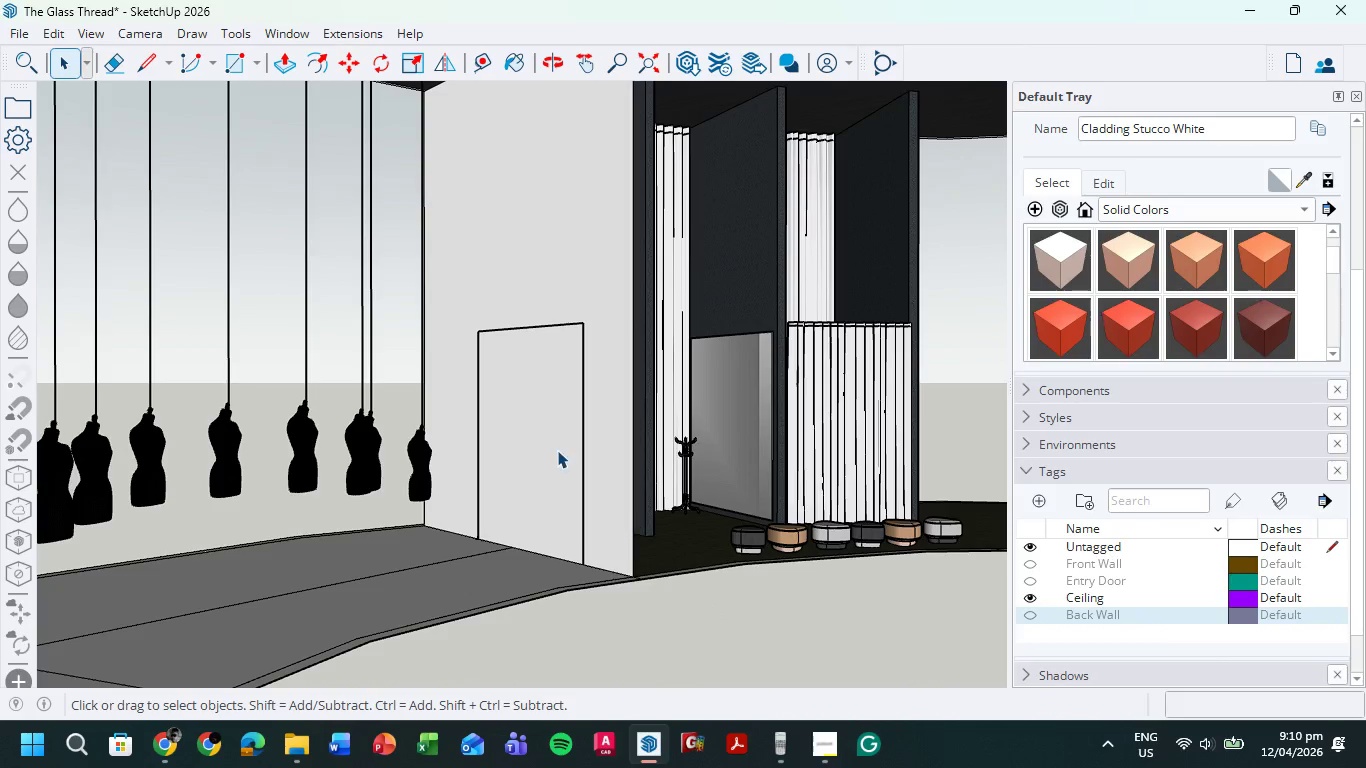 
triple_click([557, 450])
 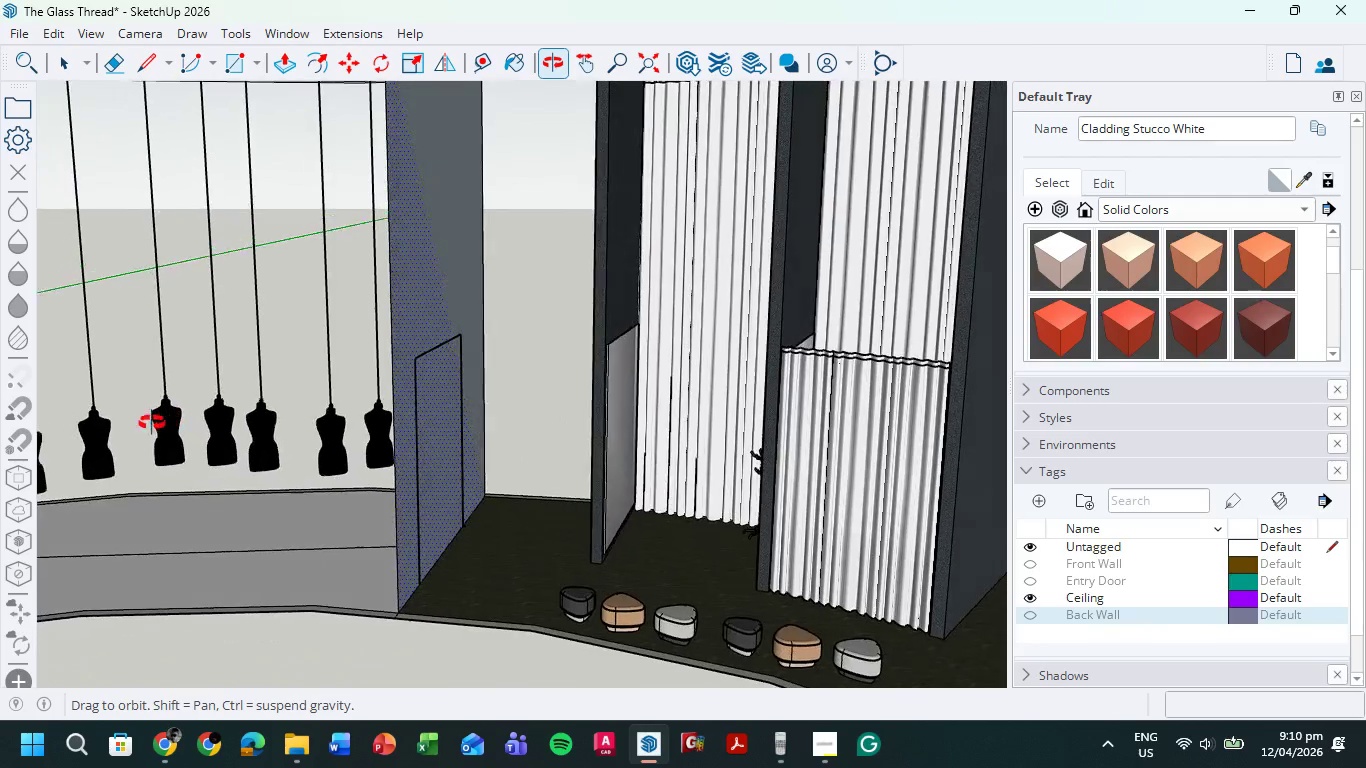 
wait(5.45)
 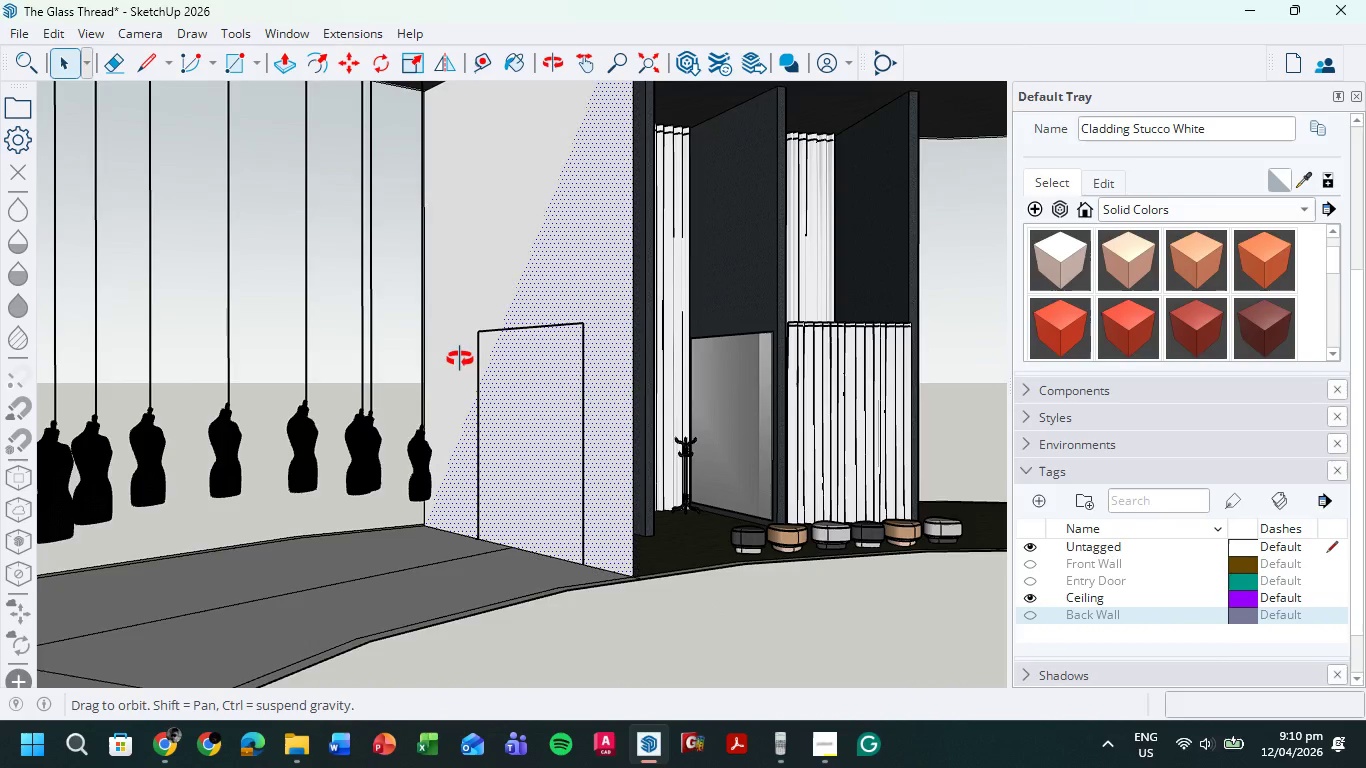 
key(P)
 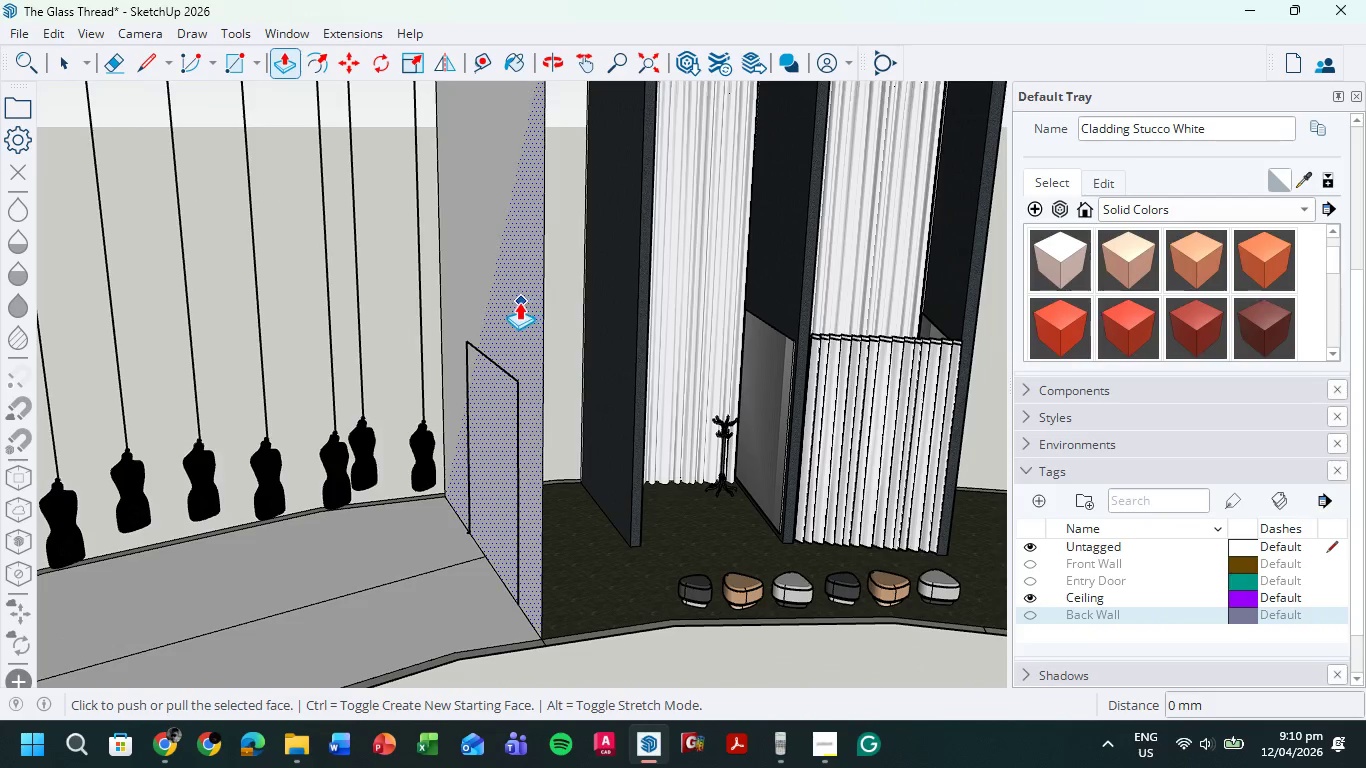 
left_click([518, 302])
 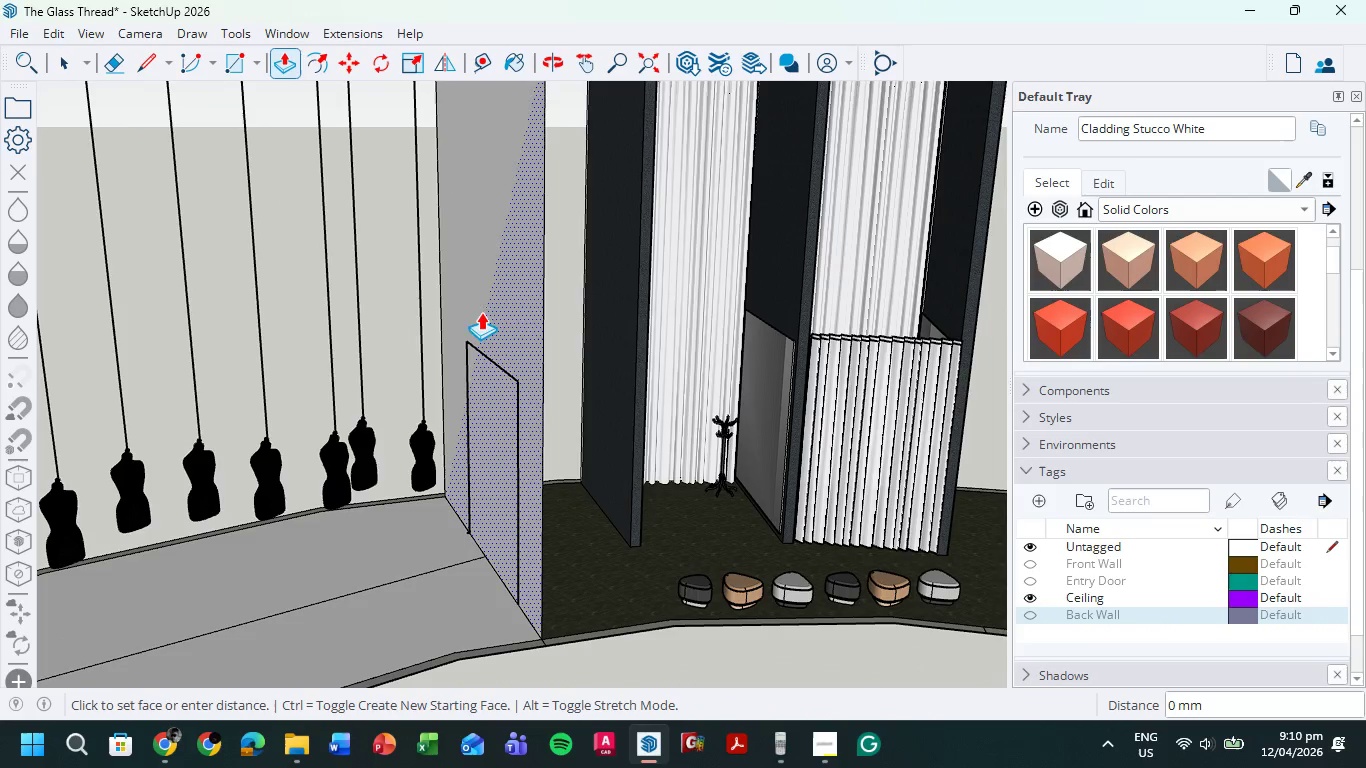 
left_click_drag(start_coordinate=[517, 312], to_coordinate=[576, 307])
 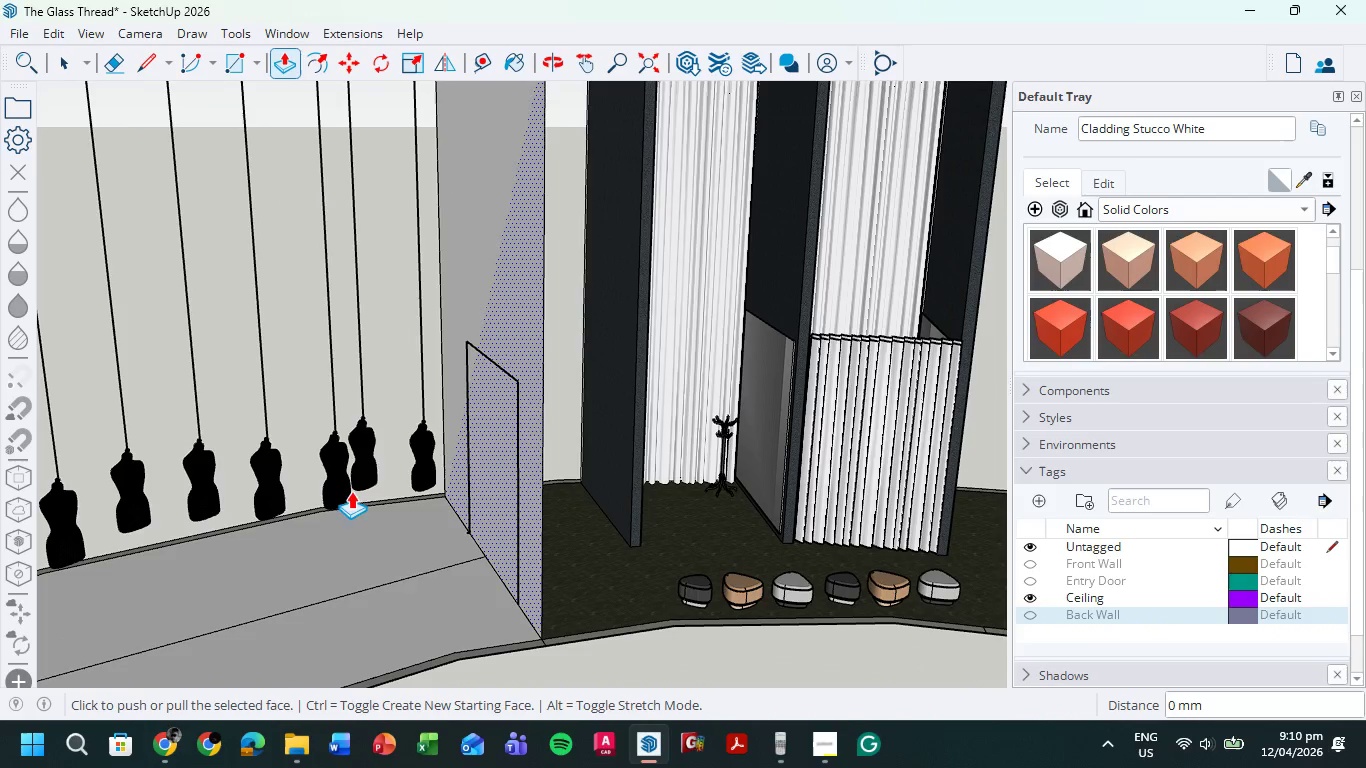 
double_click([505, 470])
 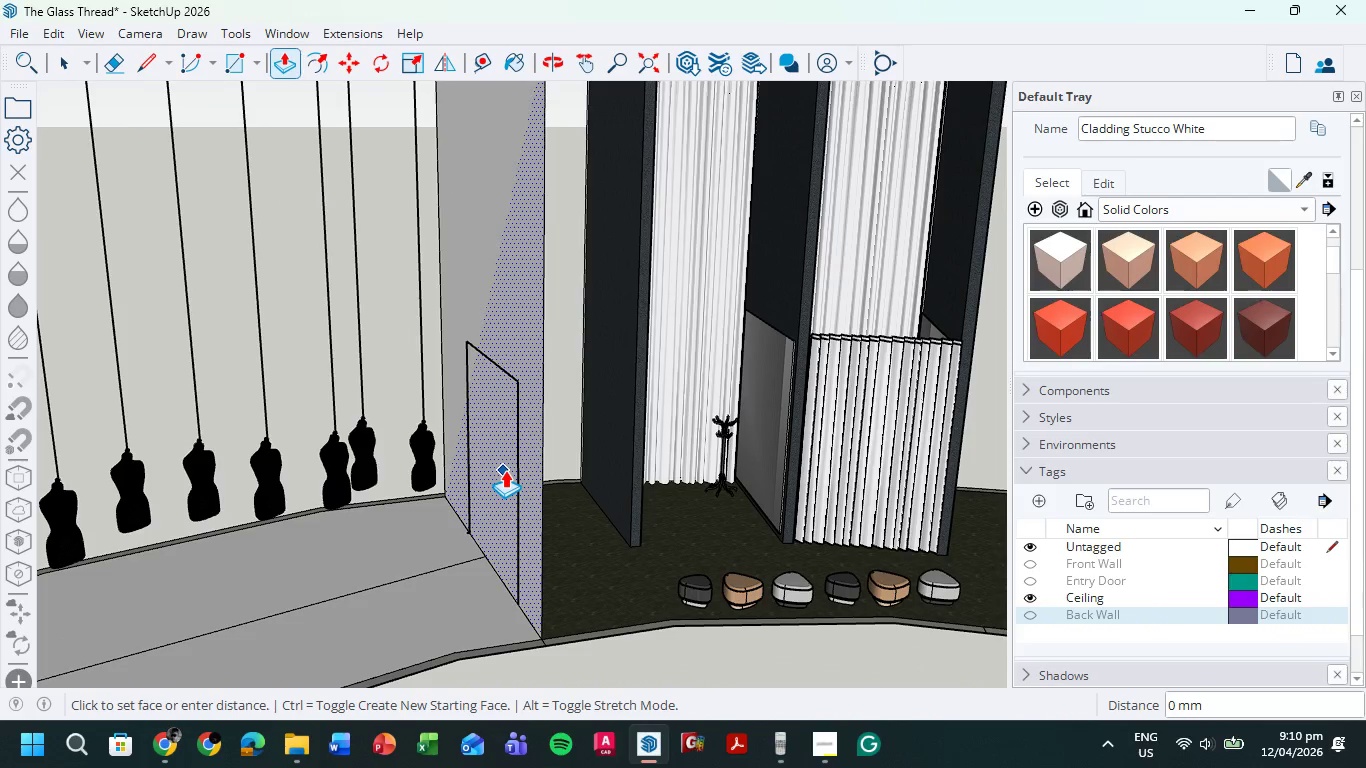 
triple_click([505, 470])
 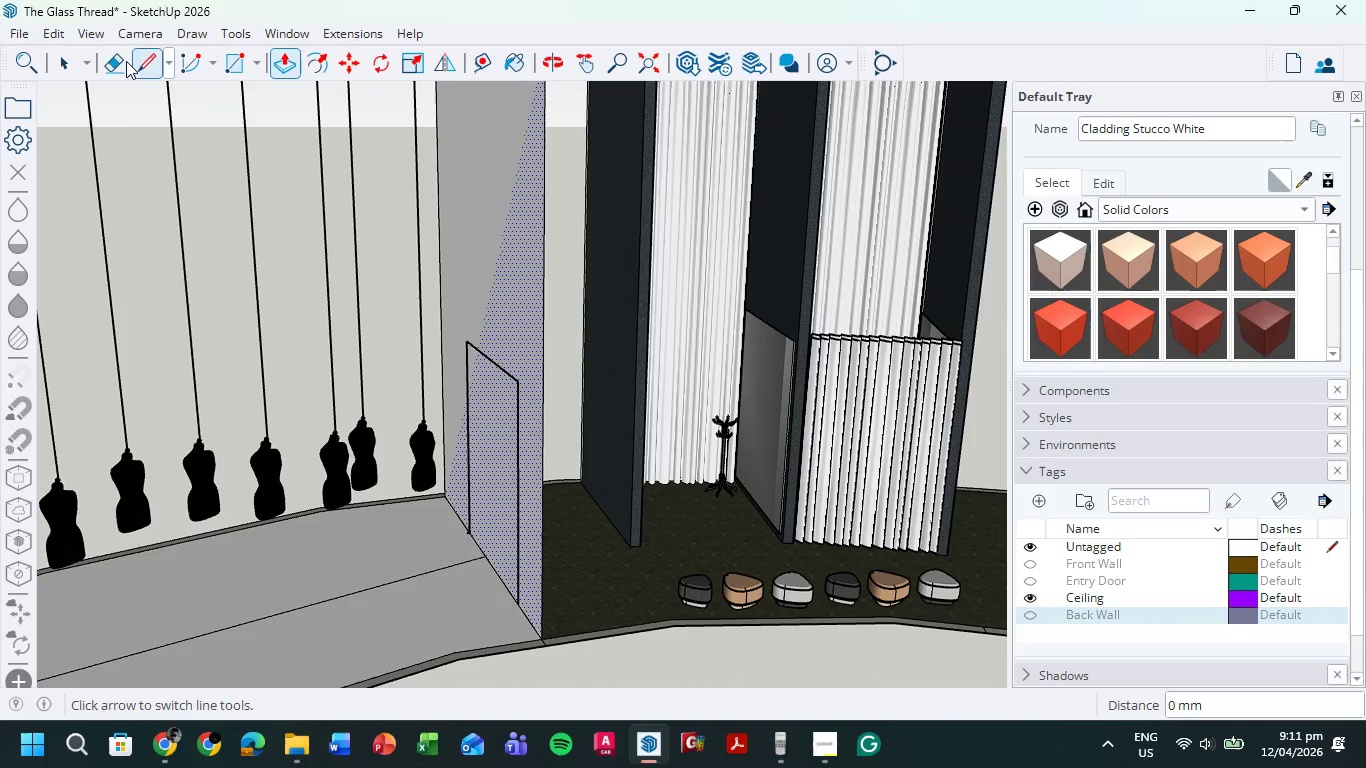 
left_click([58, 61])
 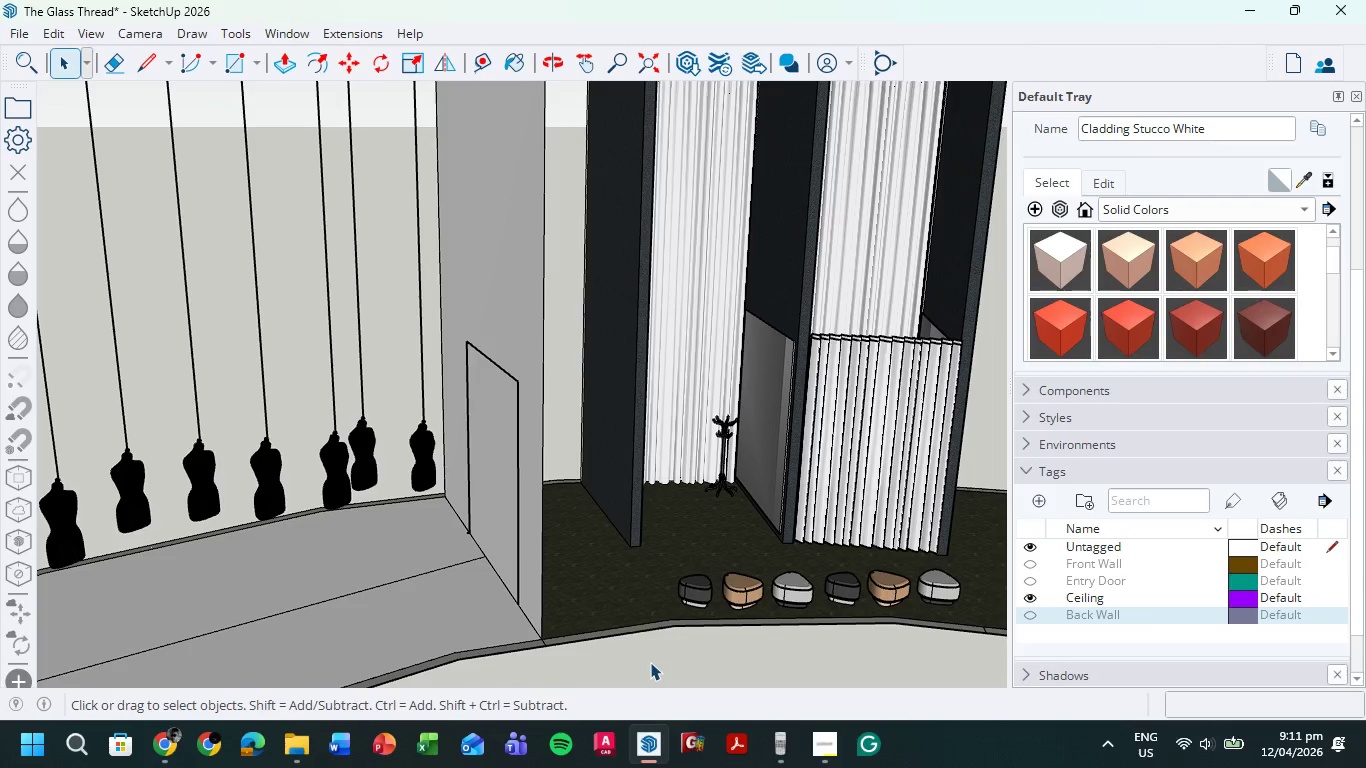 
key(P)
 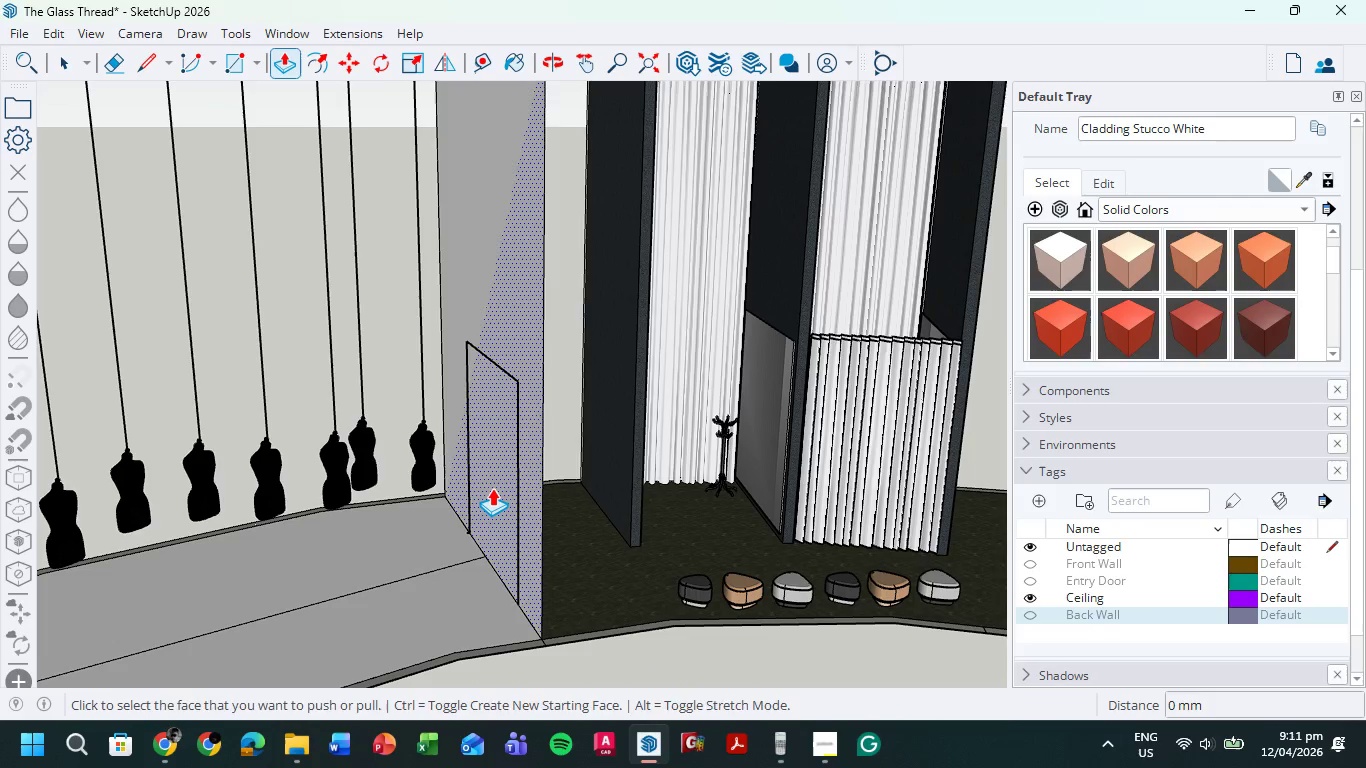 
left_click_drag(start_coordinate=[492, 488], to_coordinate=[447, 498])
 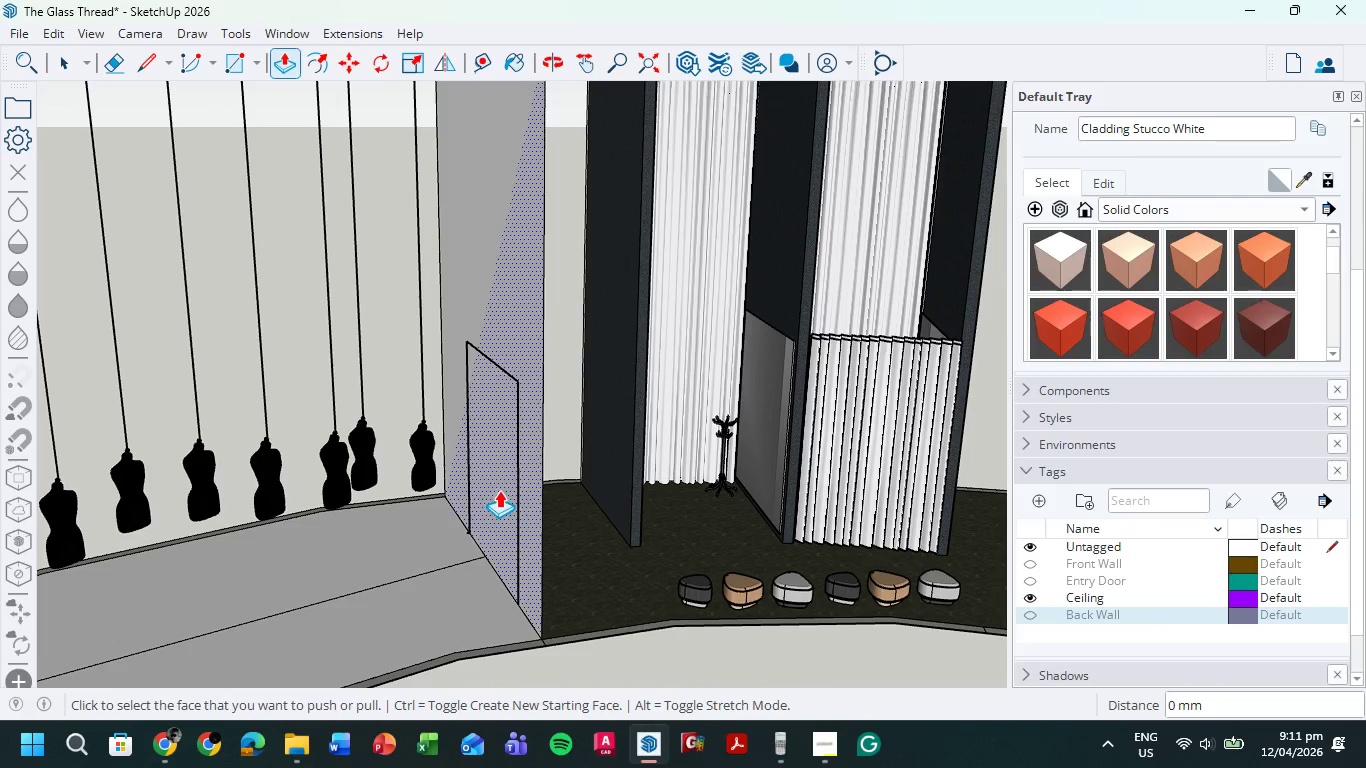 
left_click_drag(start_coordinate=[500, 489], to_coordinate=[465, 512])
 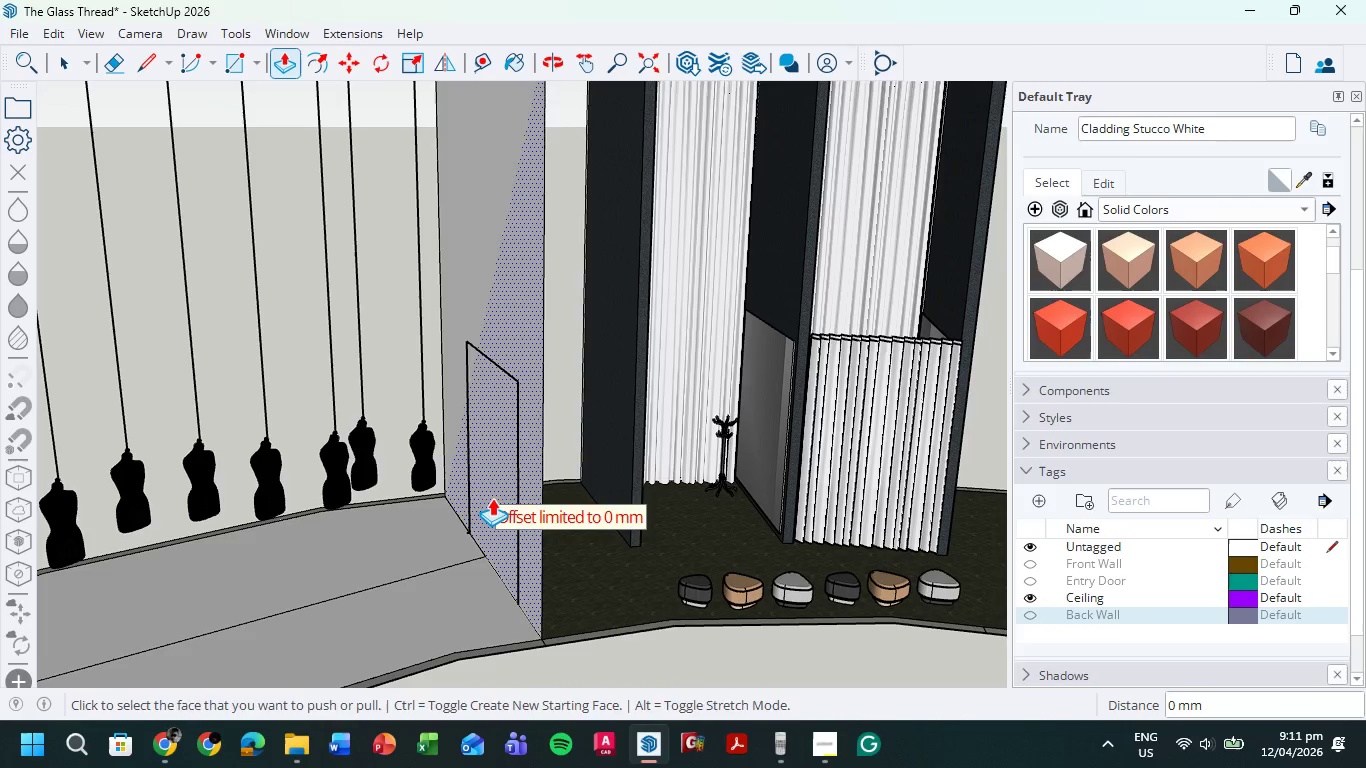 
left_click_drag(start_coordinate=[493, 497], to_coordinate=[428, 517])
 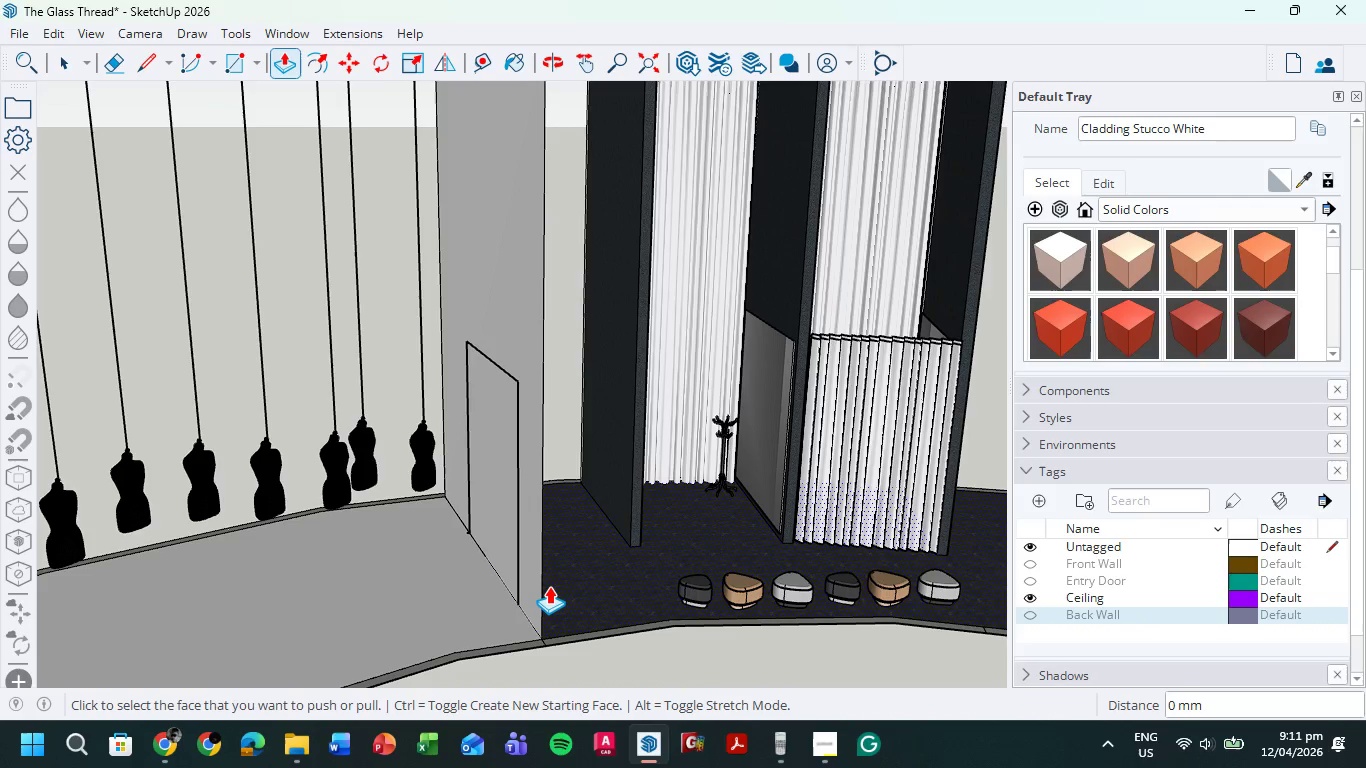 
wait(8.64)
 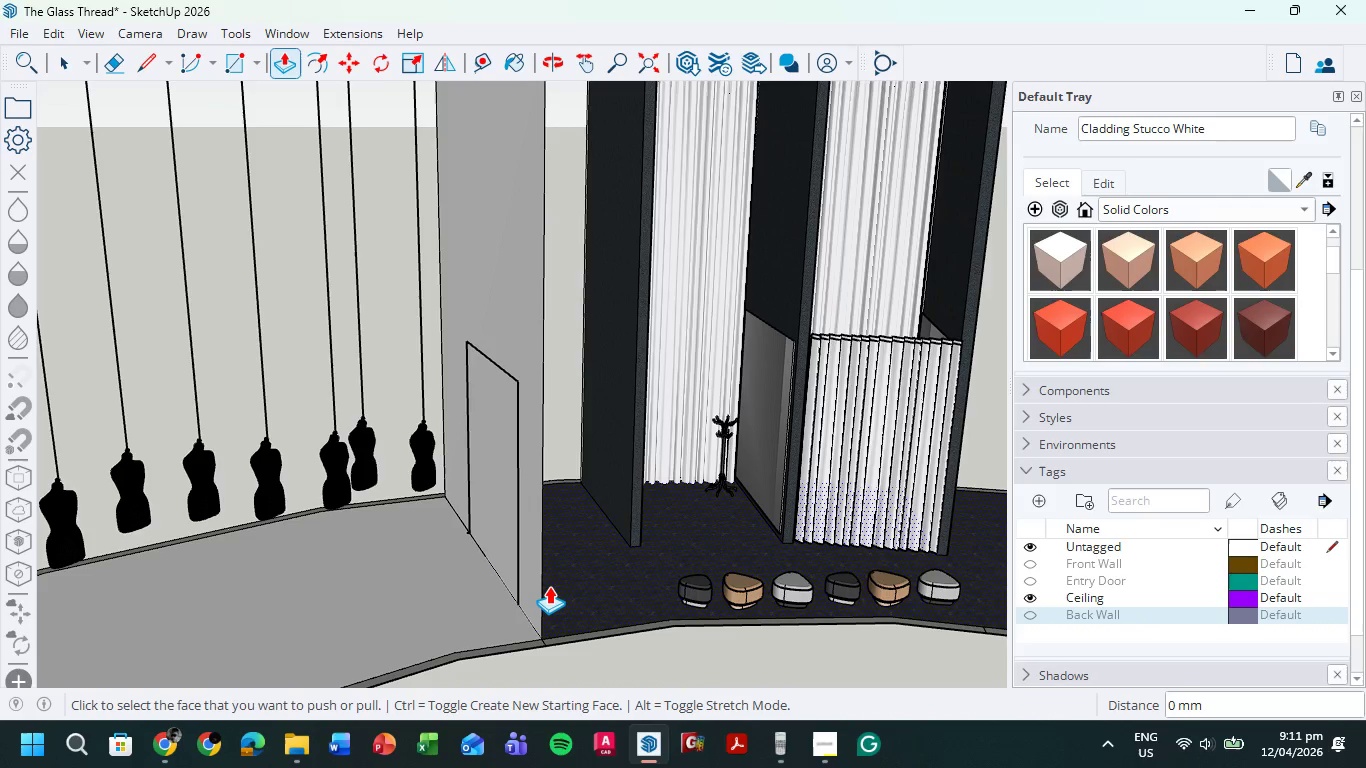 
left_click_drag(start_coordinate=[535, 251], to_coordinate=[545, 251])
 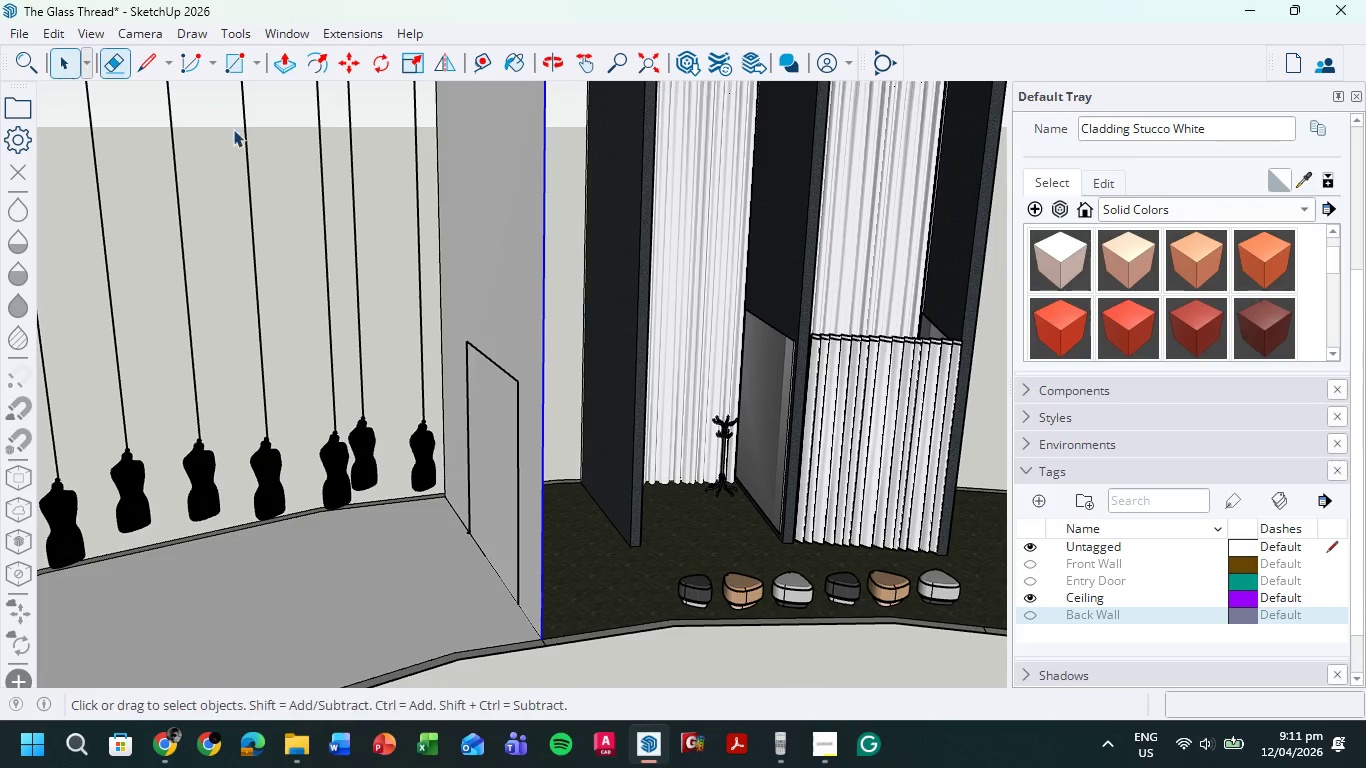 
double_click([562, 240])
 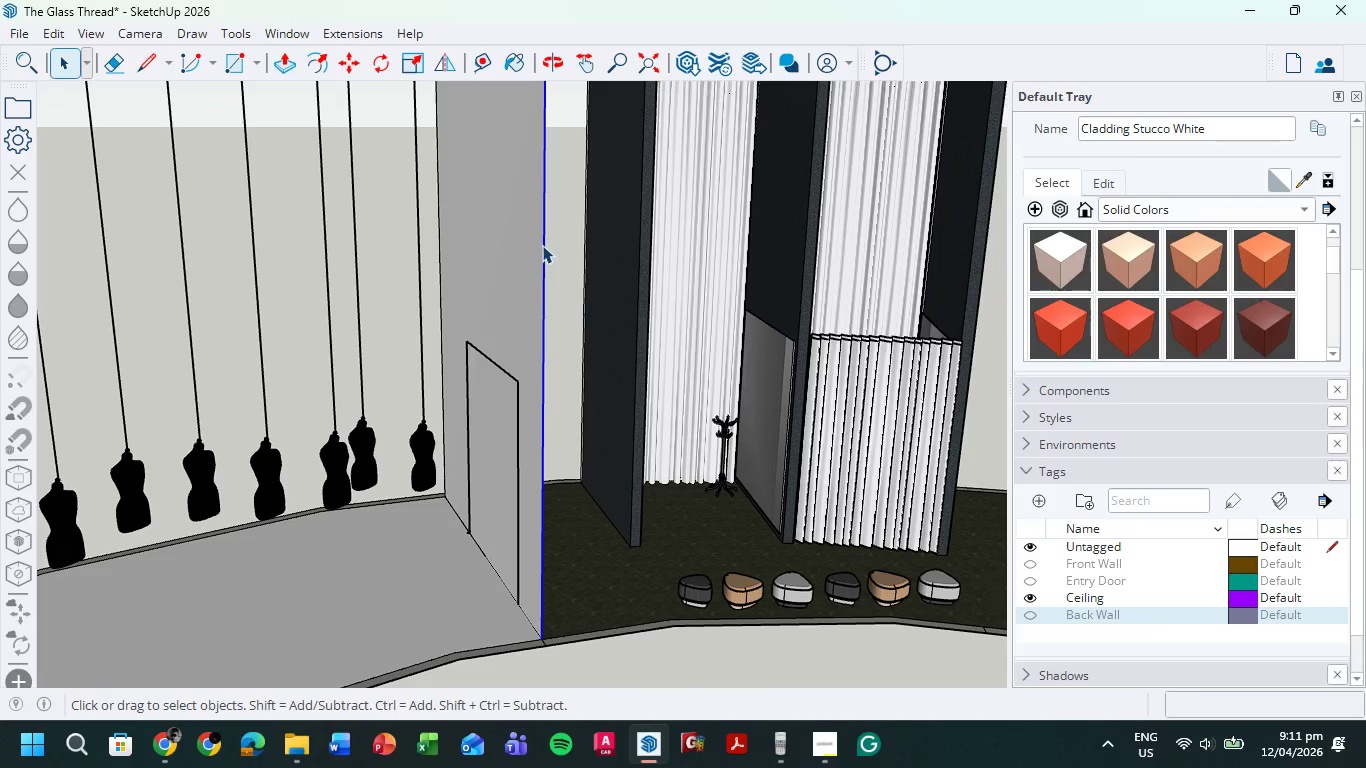 
key(P)
 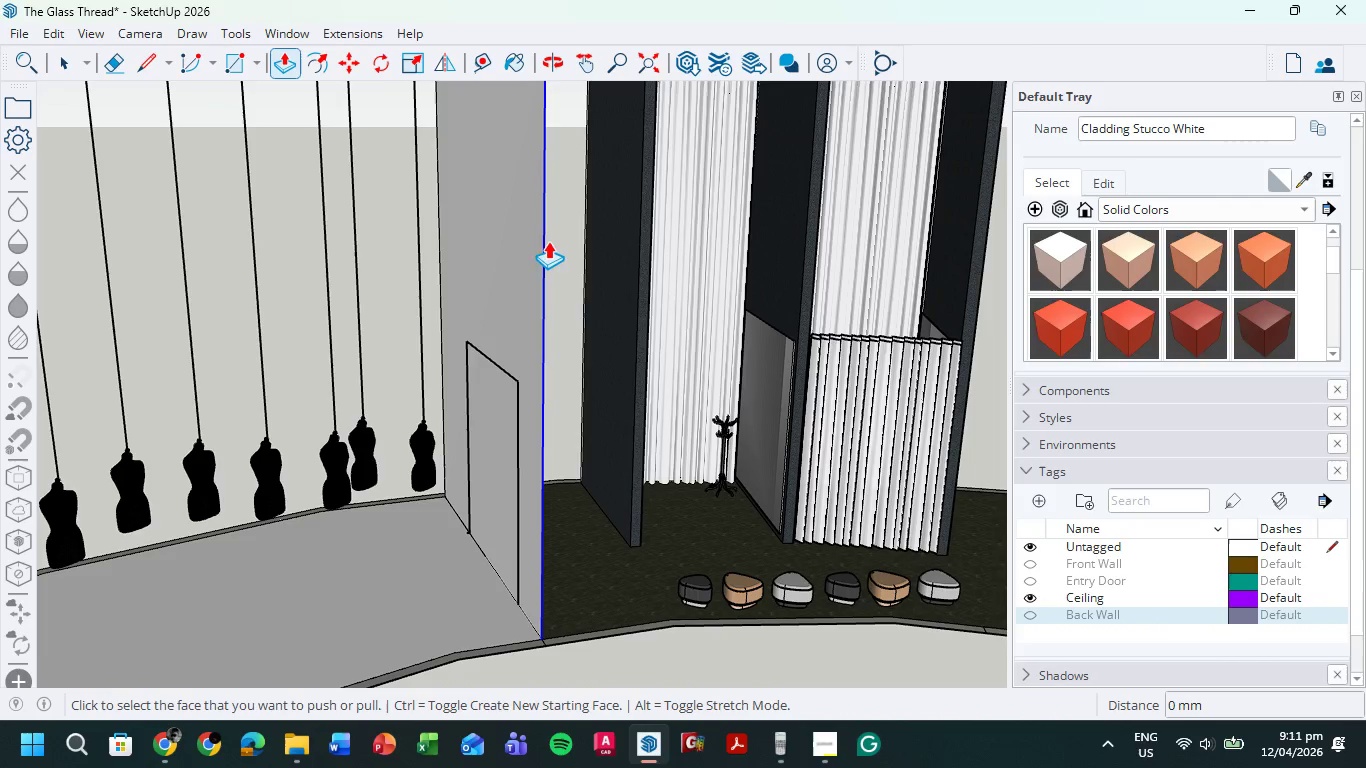 
key(Delete)
 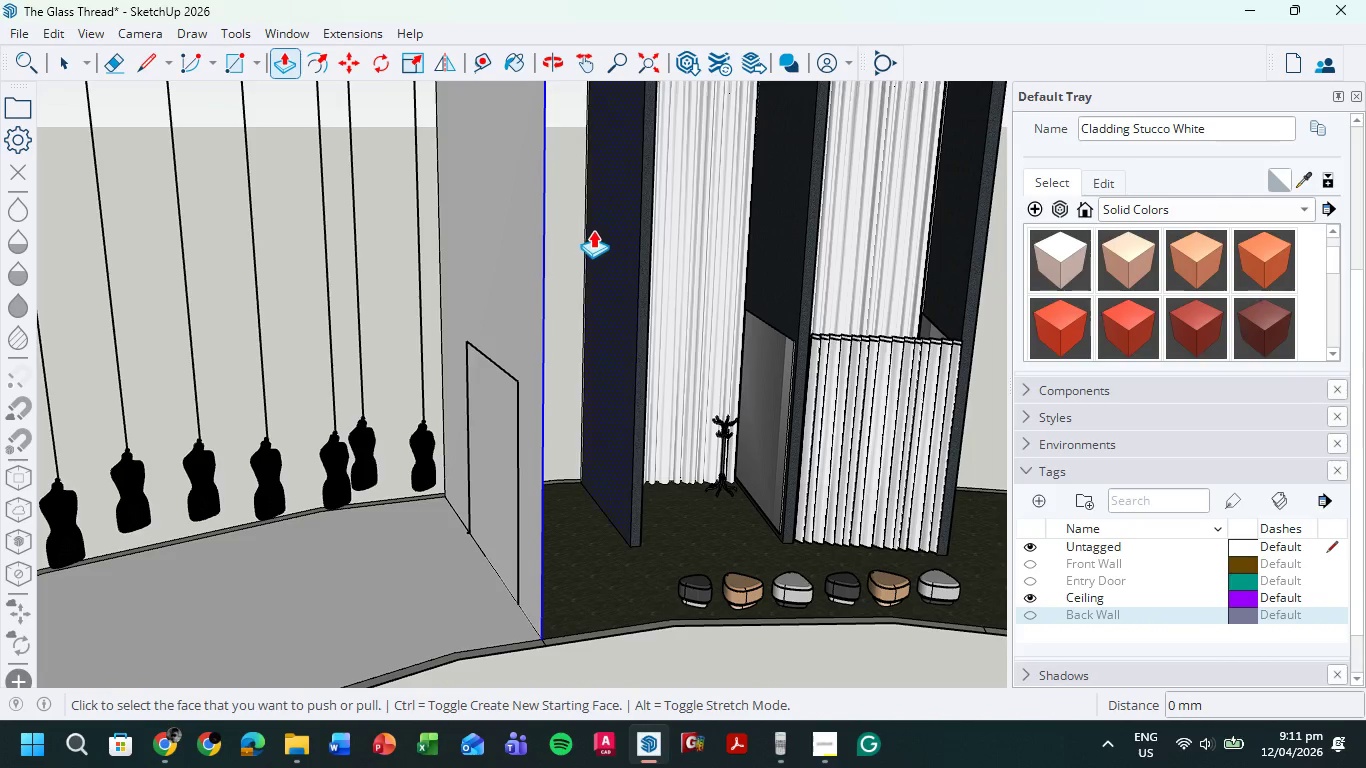 
key(Backspace)
 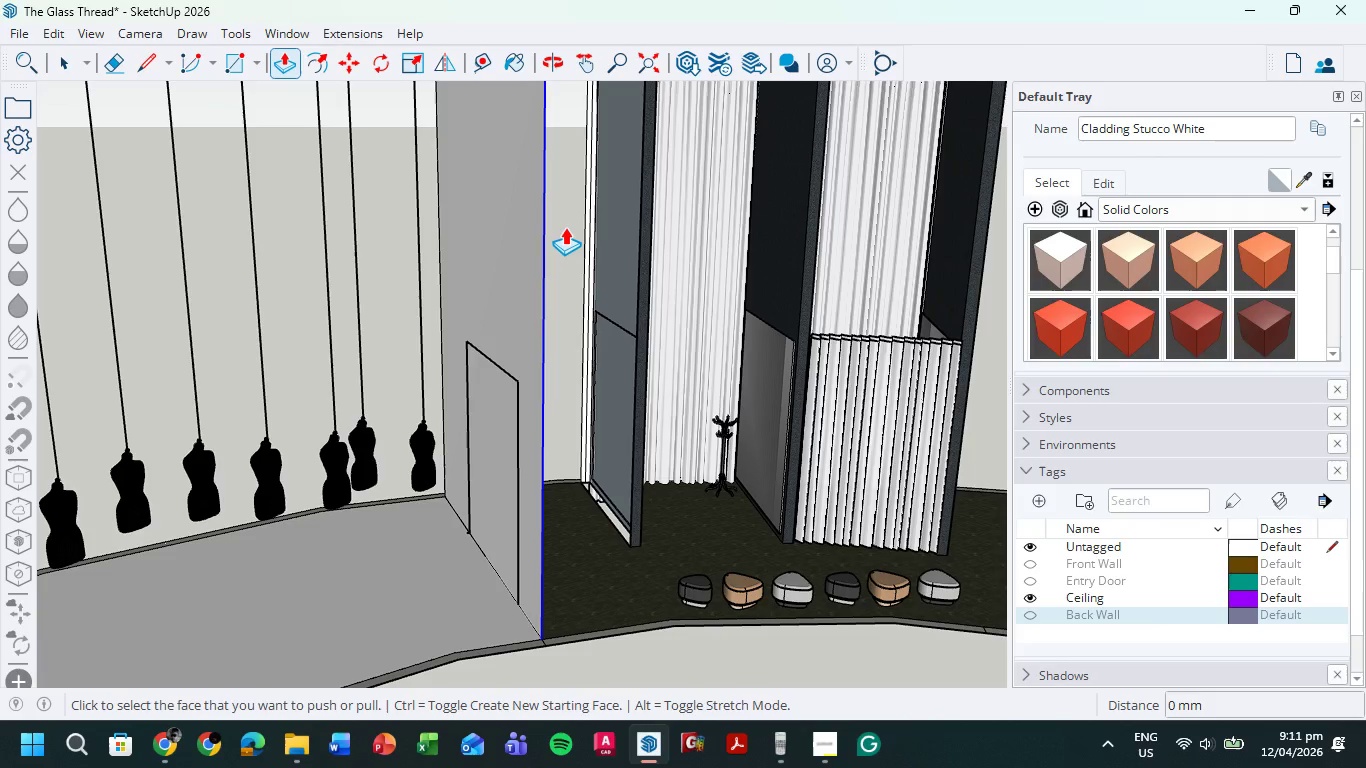 
key(Control+ControlLeft)
 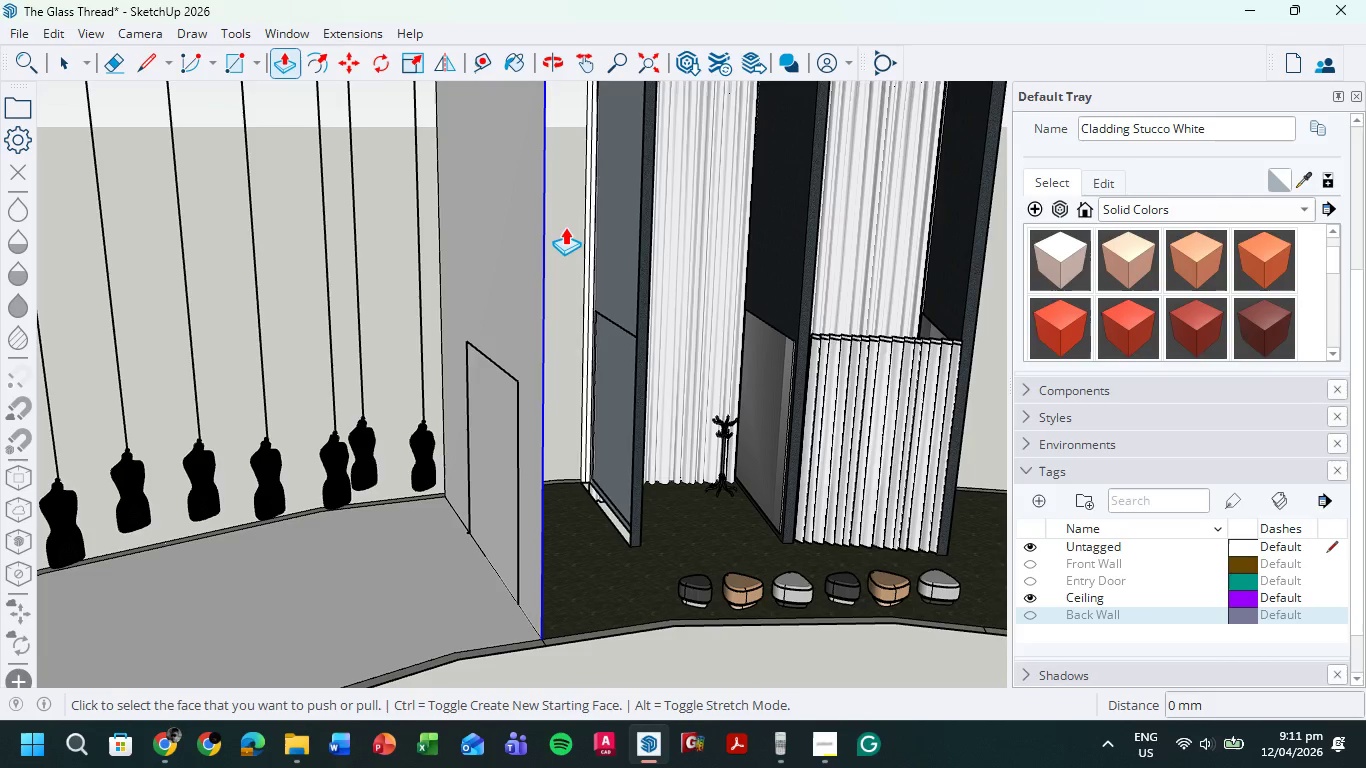 
key(Control+Z)
 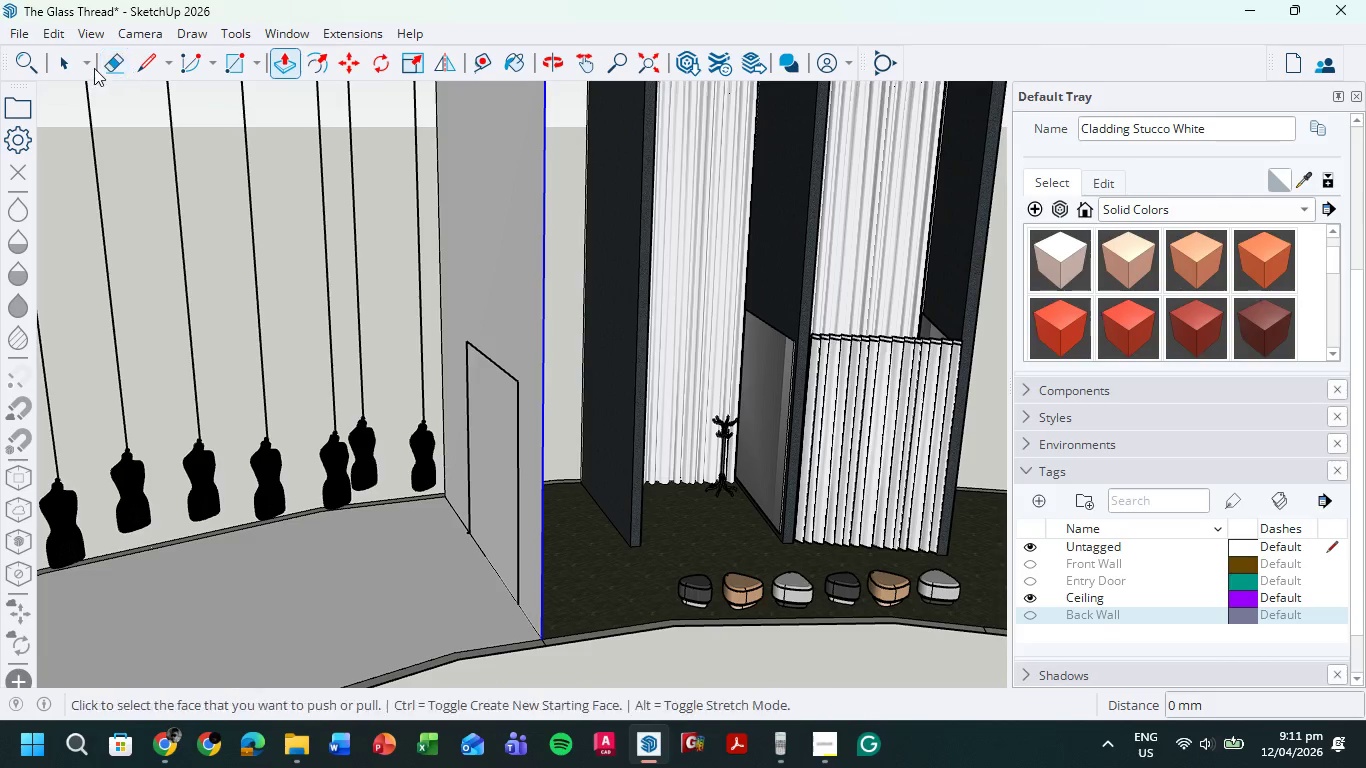 
left_click([72, 66])
 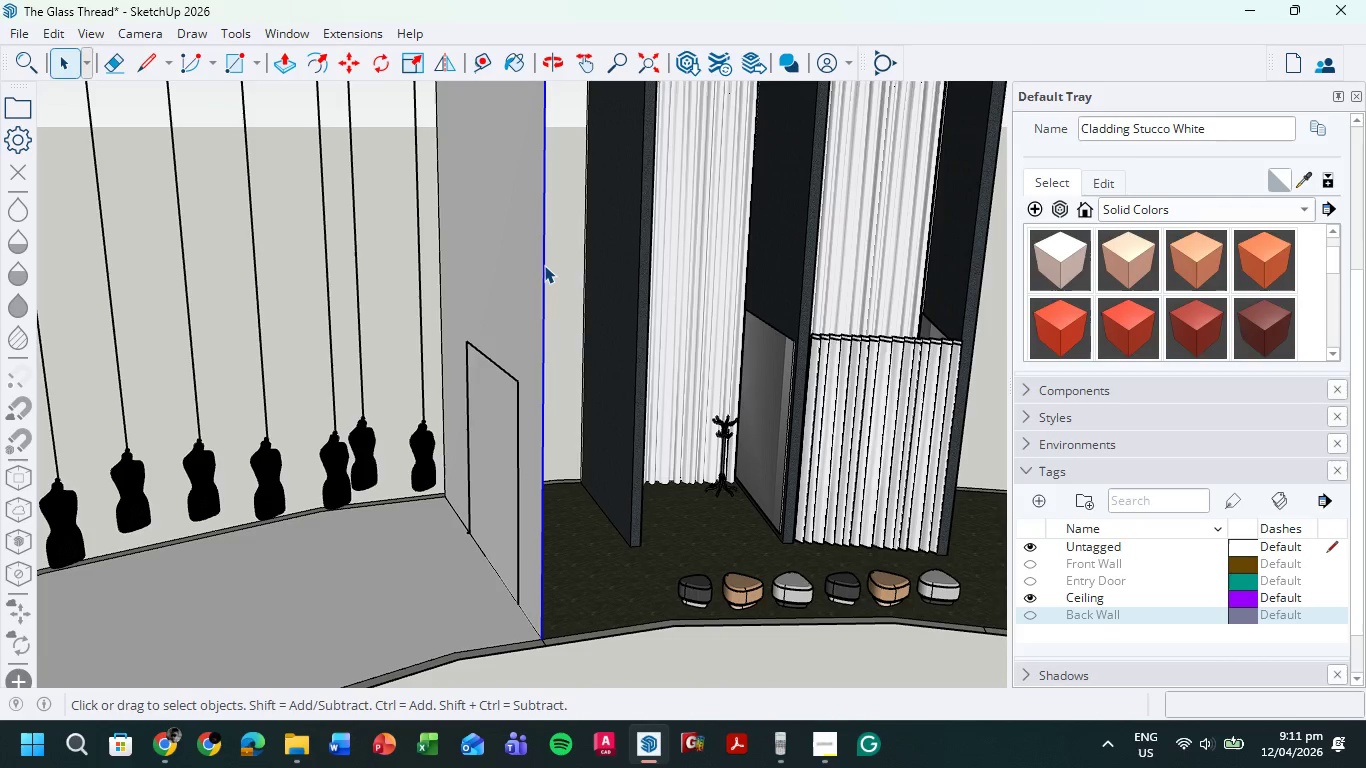 
left_click([544, 265])
 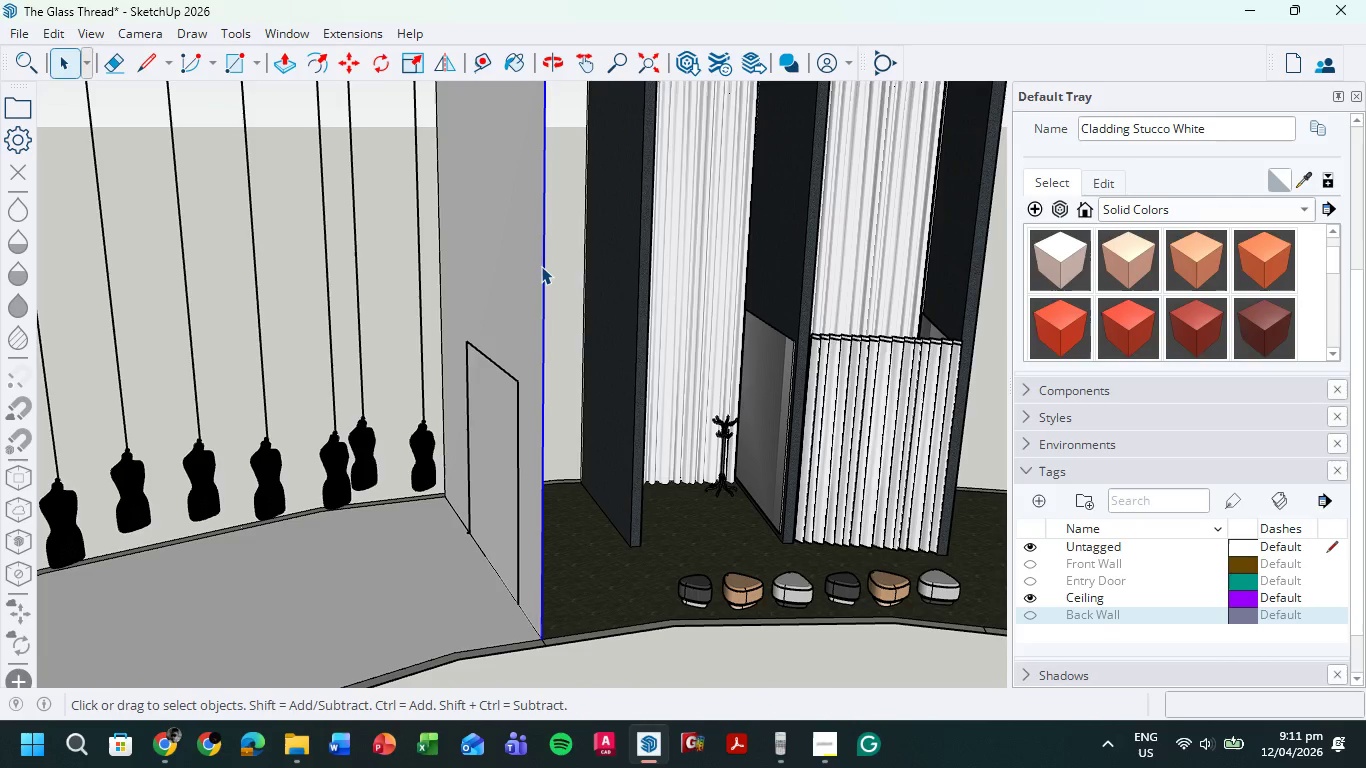 
key(Delete)
 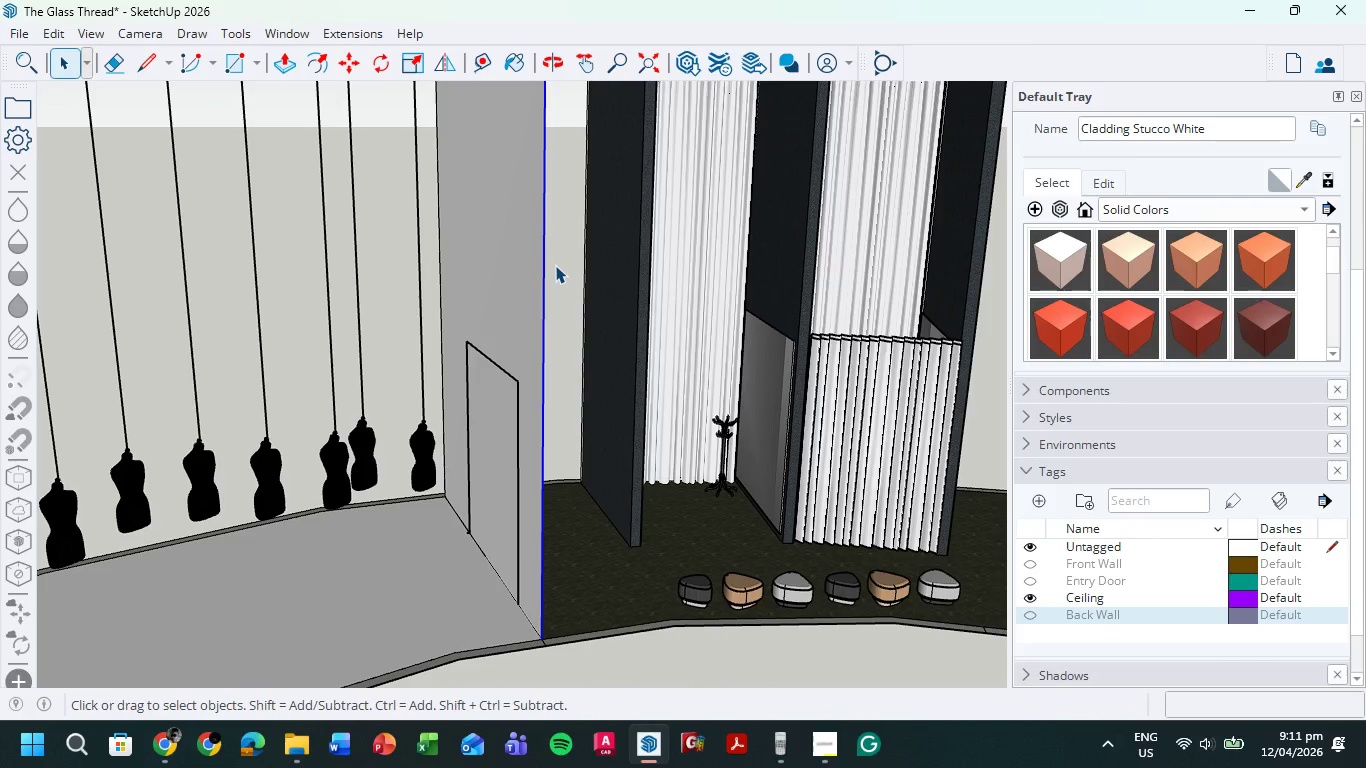 
left_click([555, 265])
 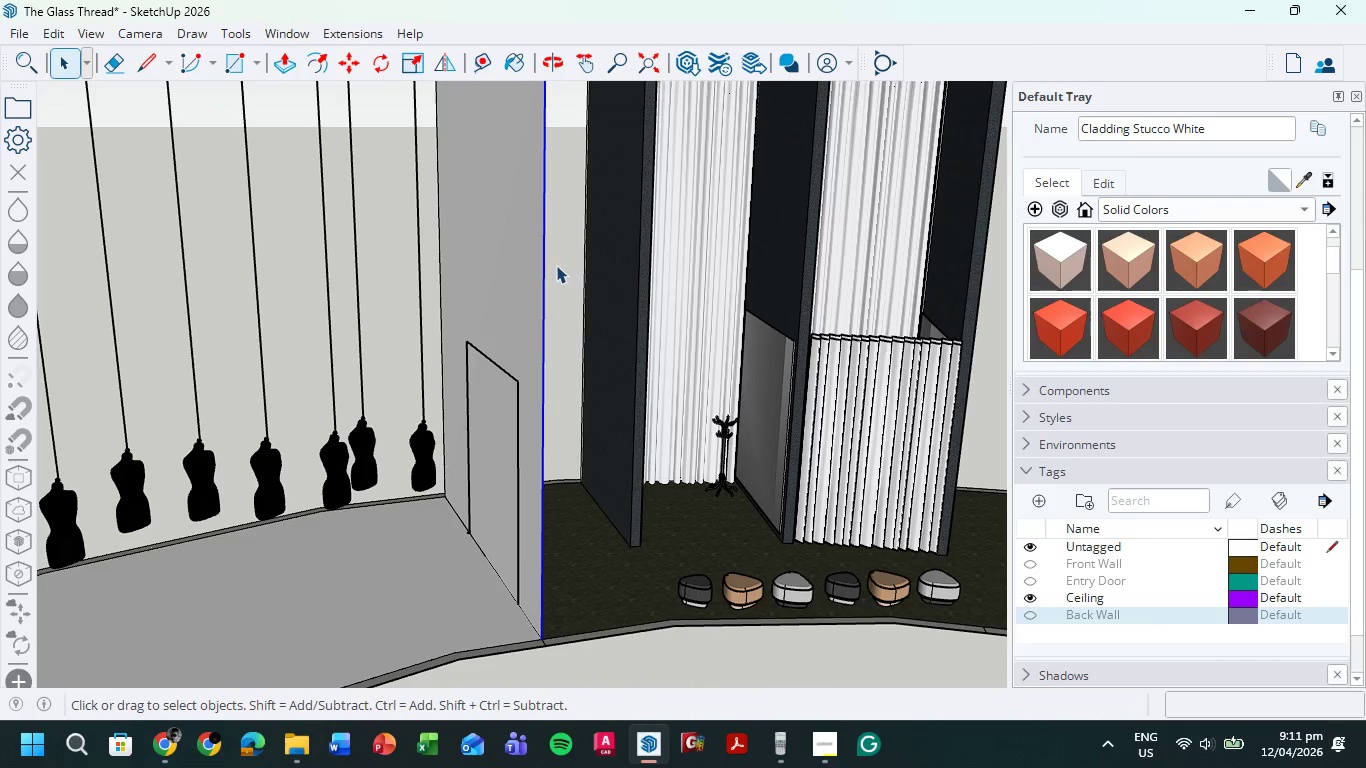 
key(Delete)
 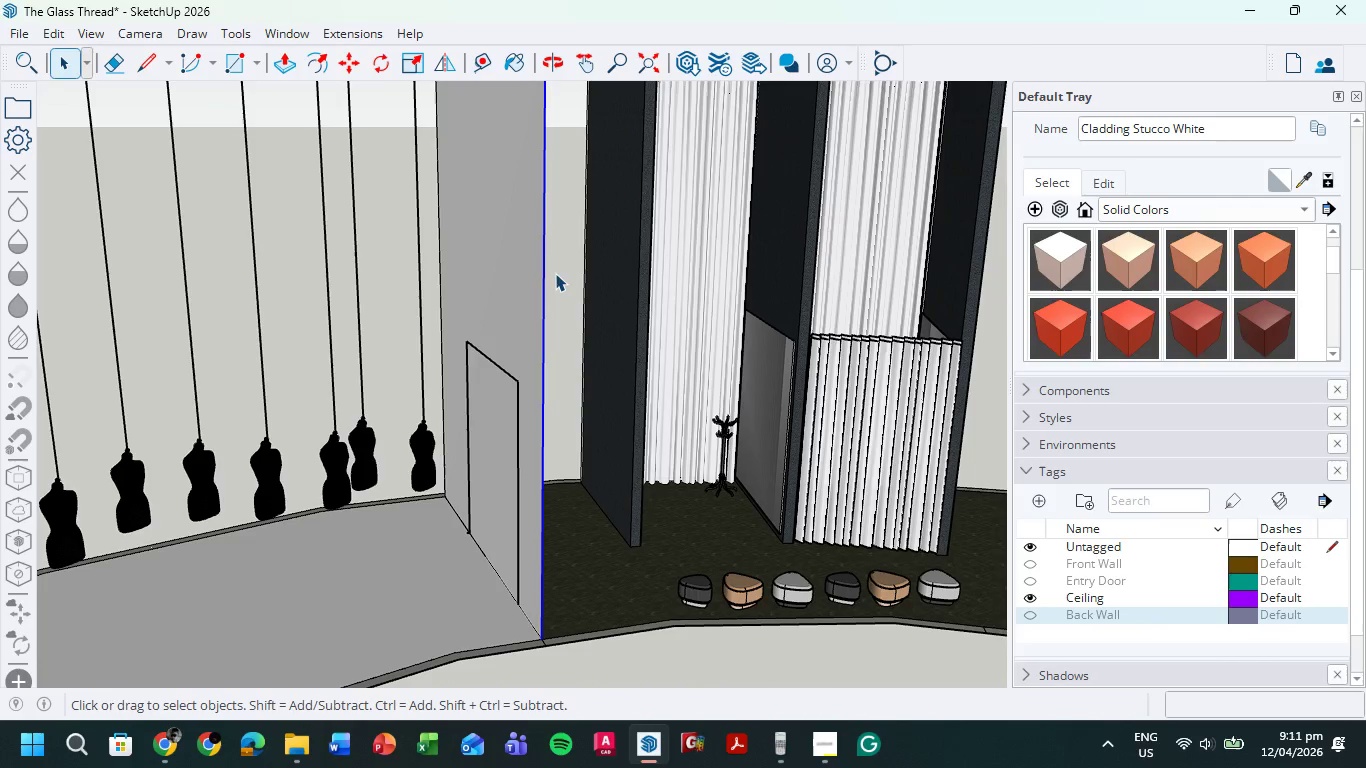 
double_click([557, 274])
 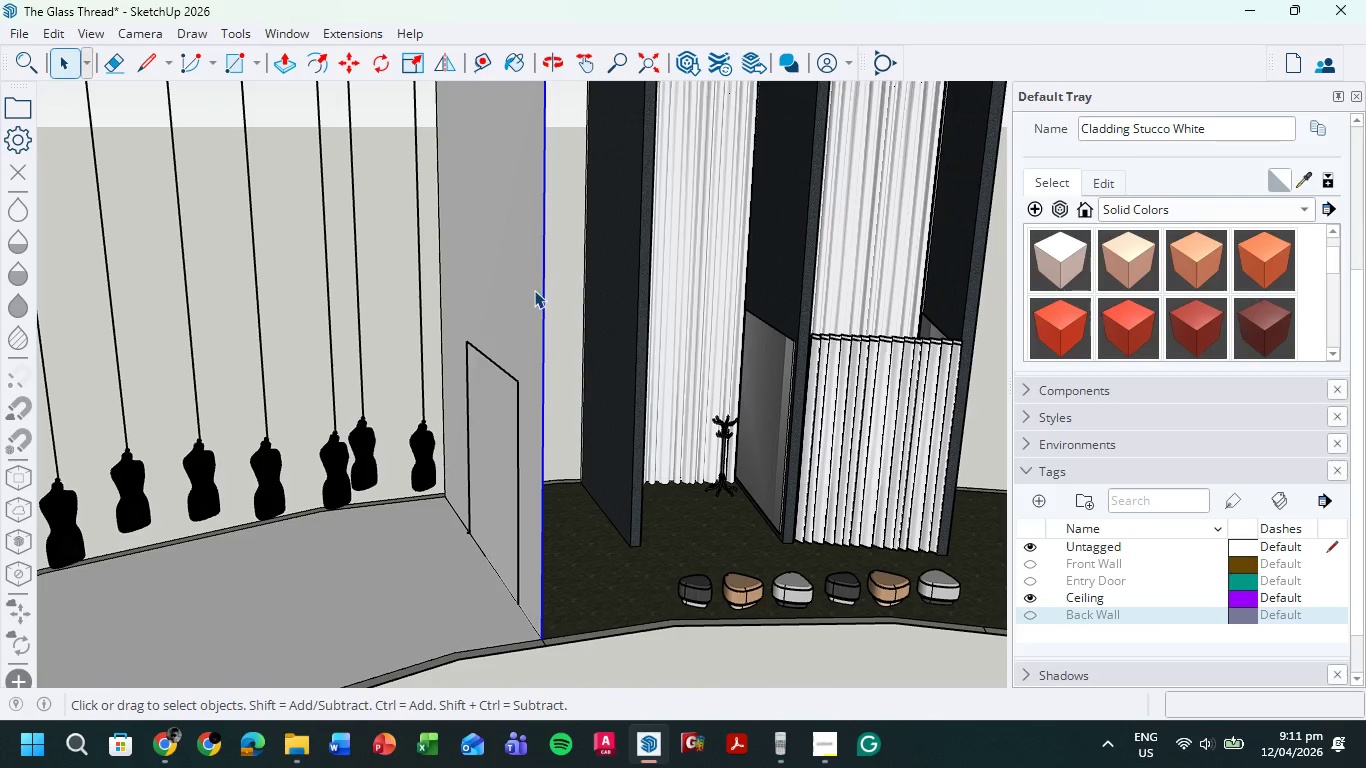 
triple_click([534, 290])
 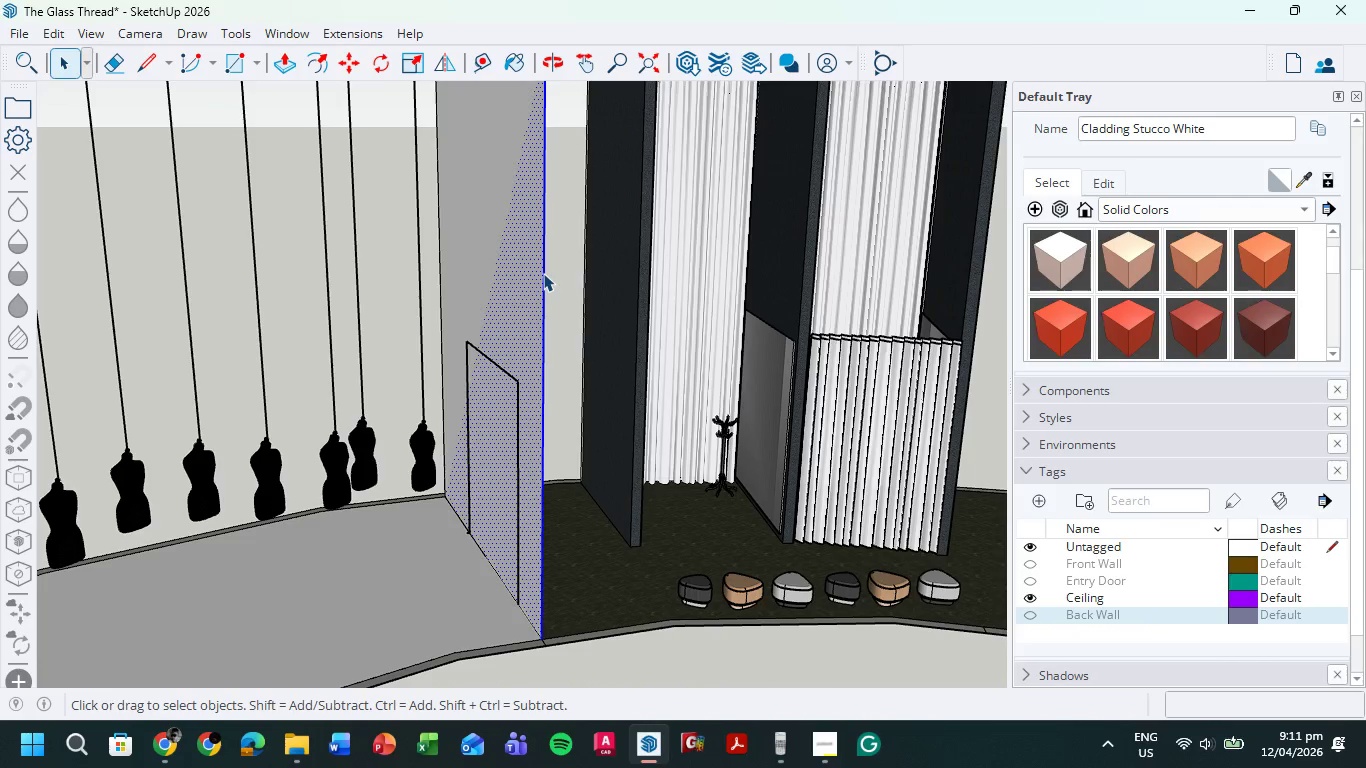 
key(Delete)
 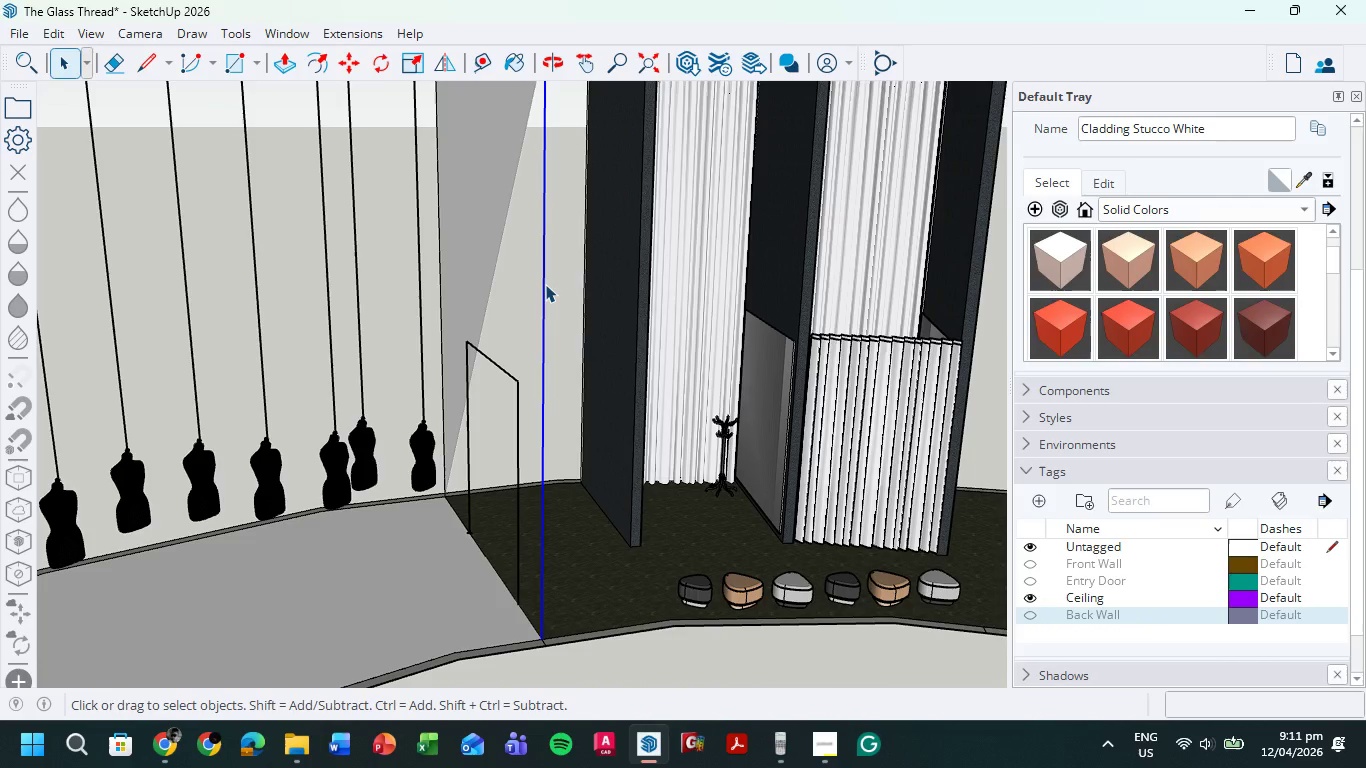 
key(Delete)
 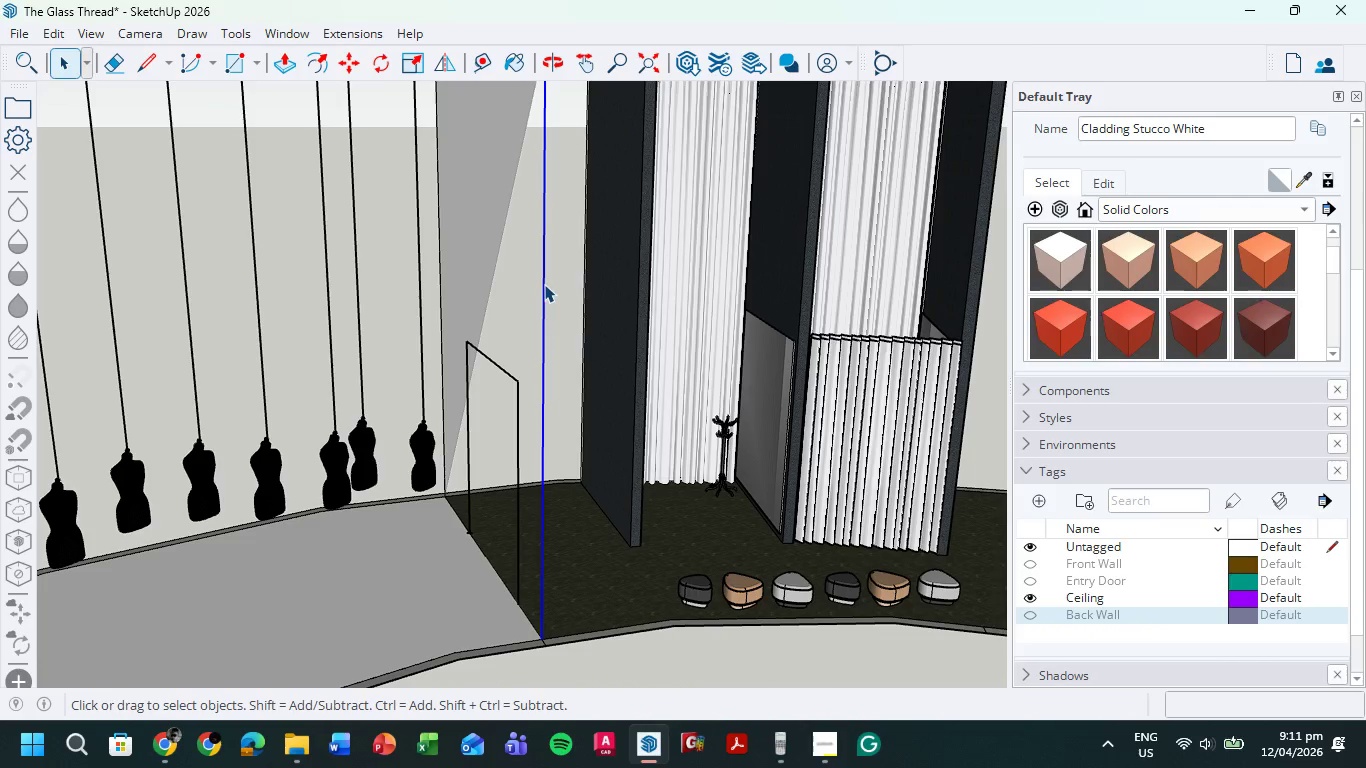 
left_click([544, 284])
 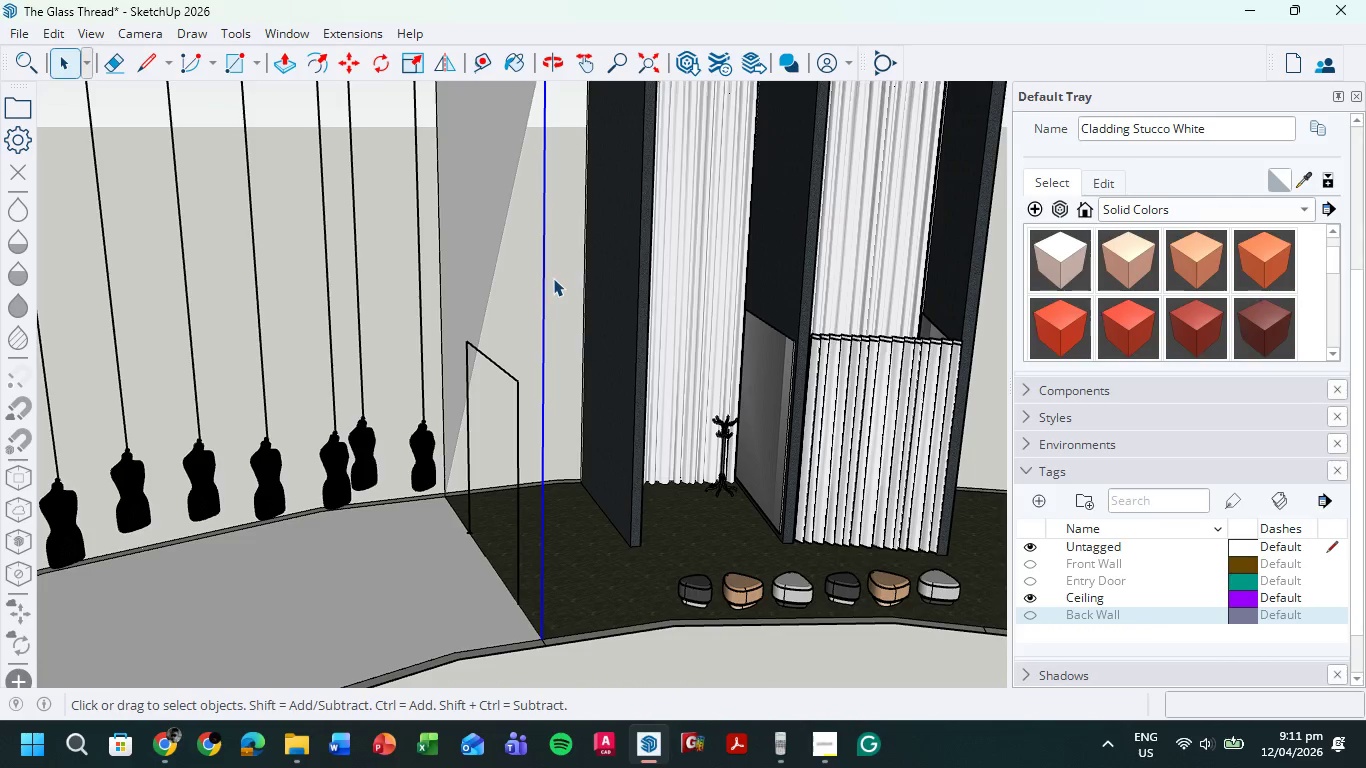 
left_click_drag(start_coordinate=[553, 278], to_coordinate=[529, 302])
 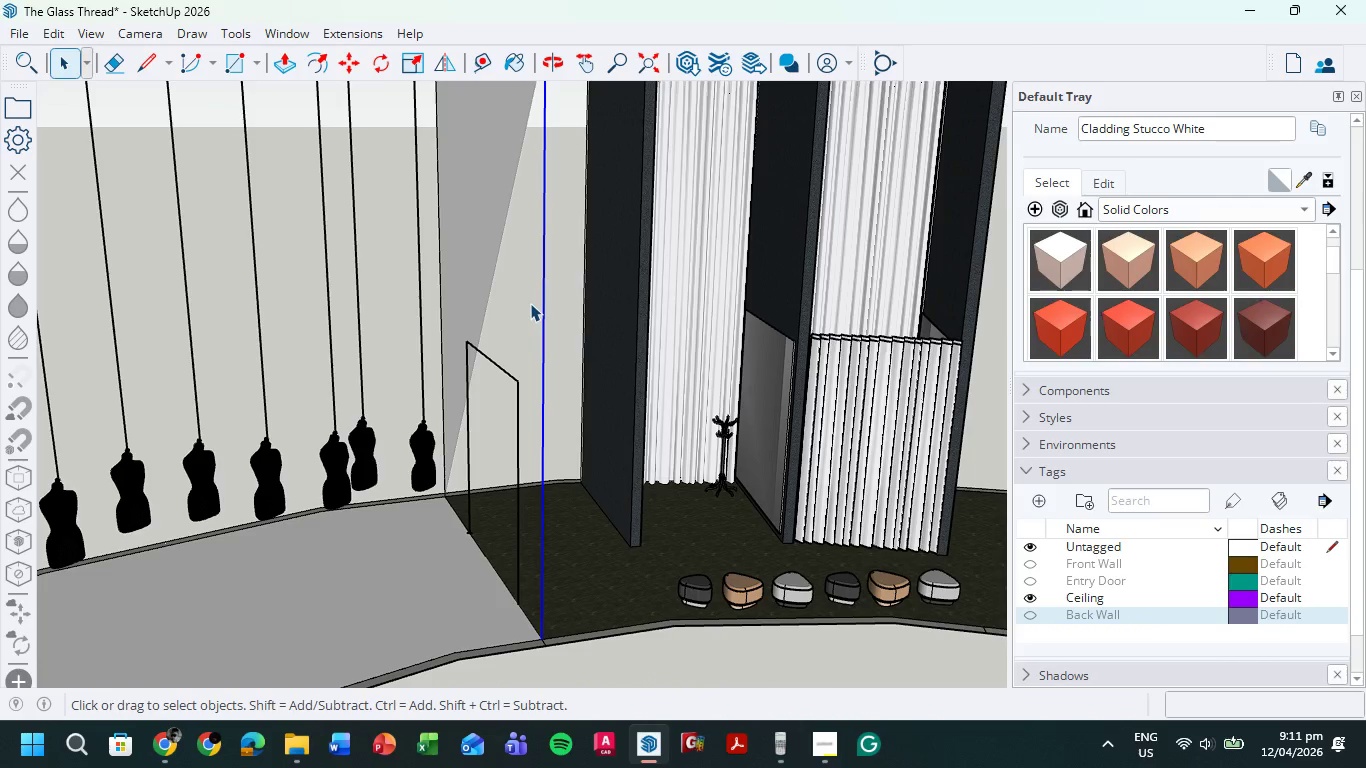 
key(Delete)
 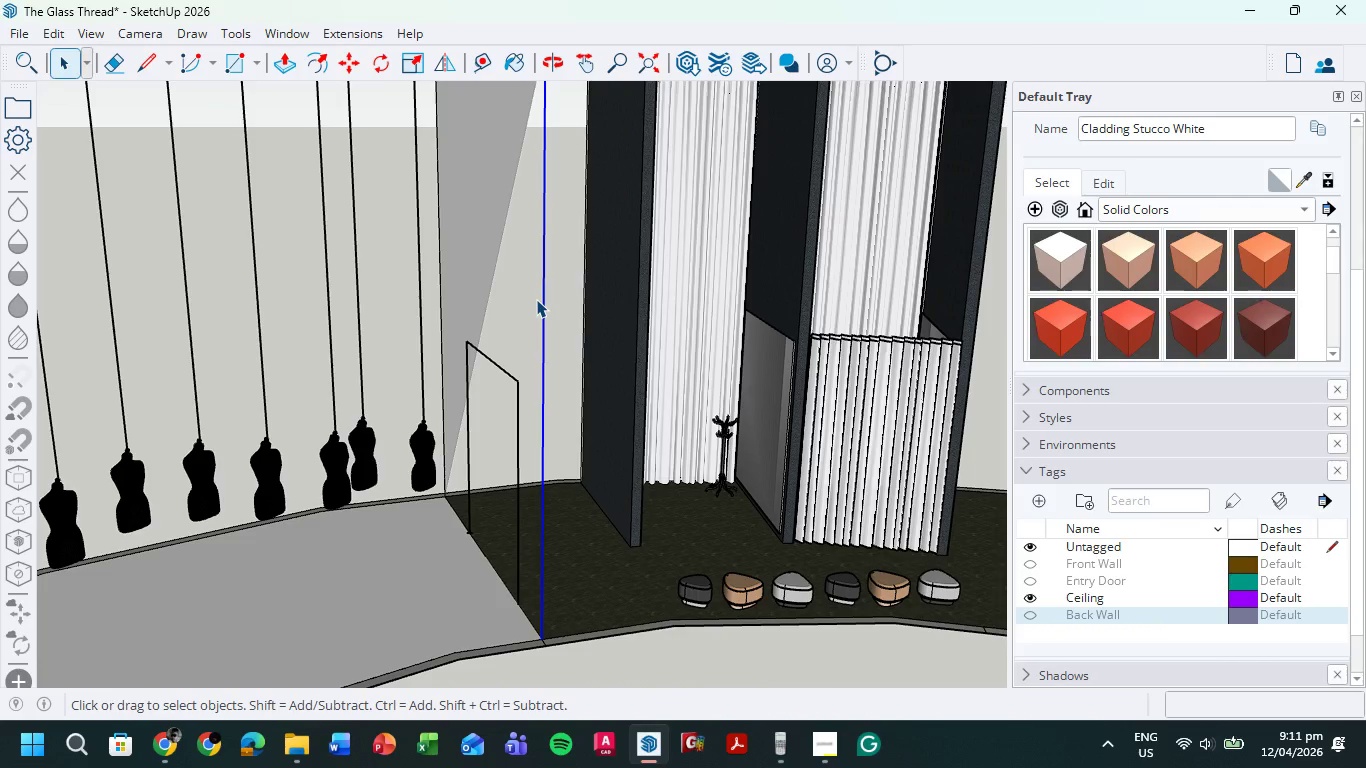 
key(Escape)
 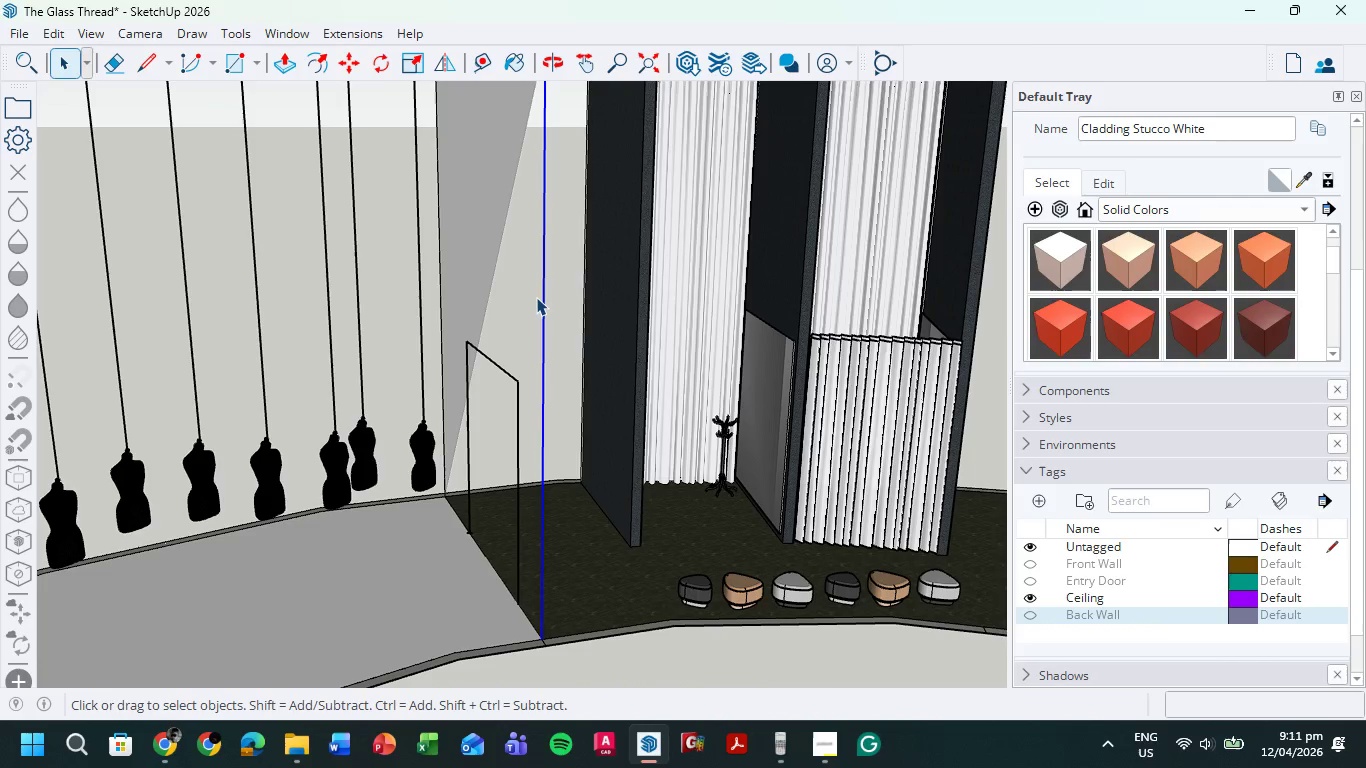 
key(Escape)
 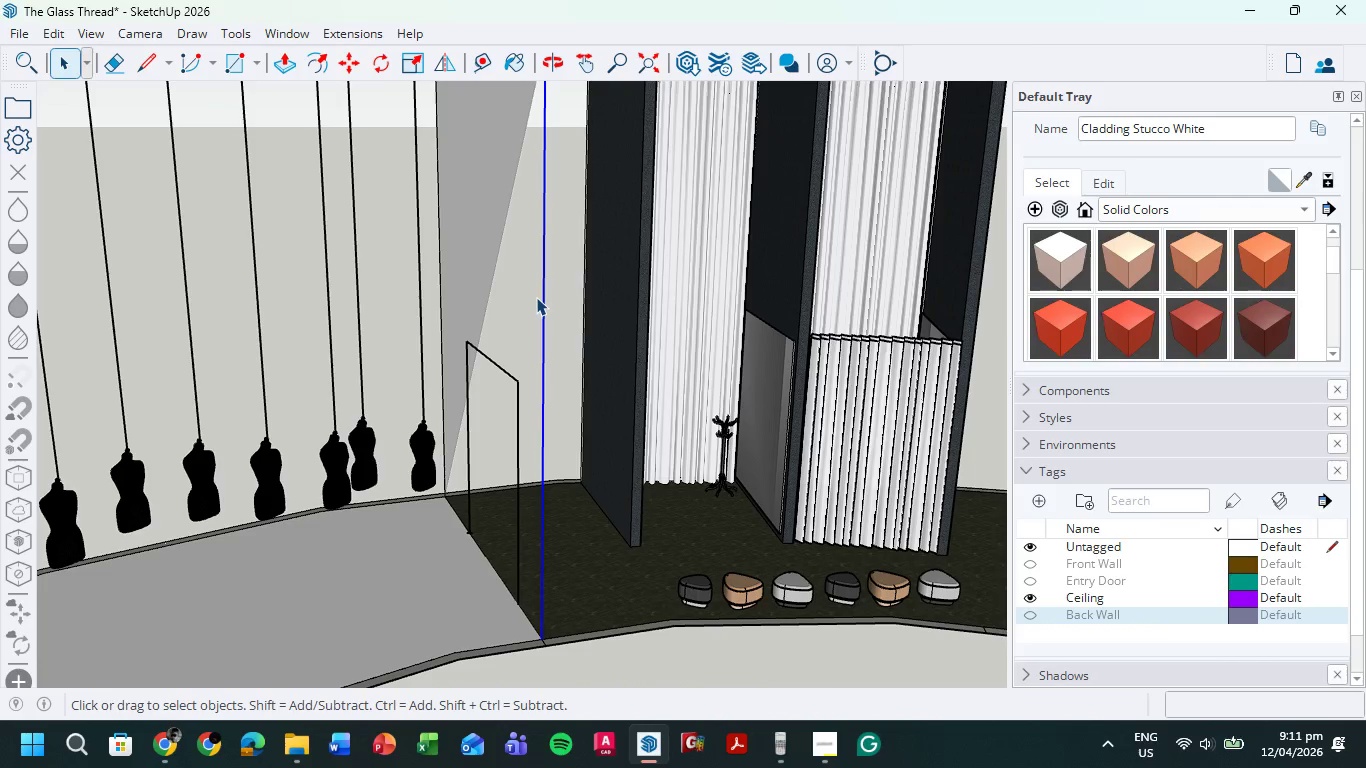 
key(Escape)
 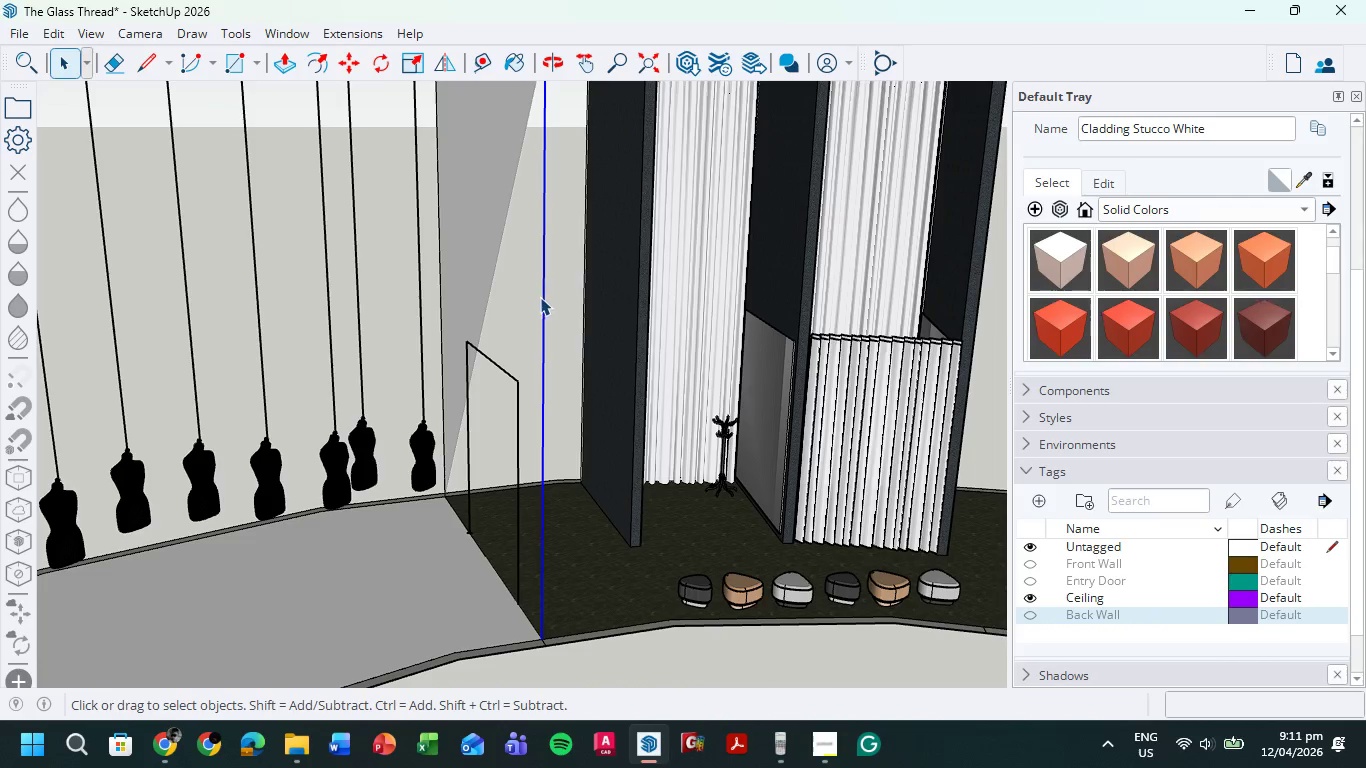 
key(Escape)
 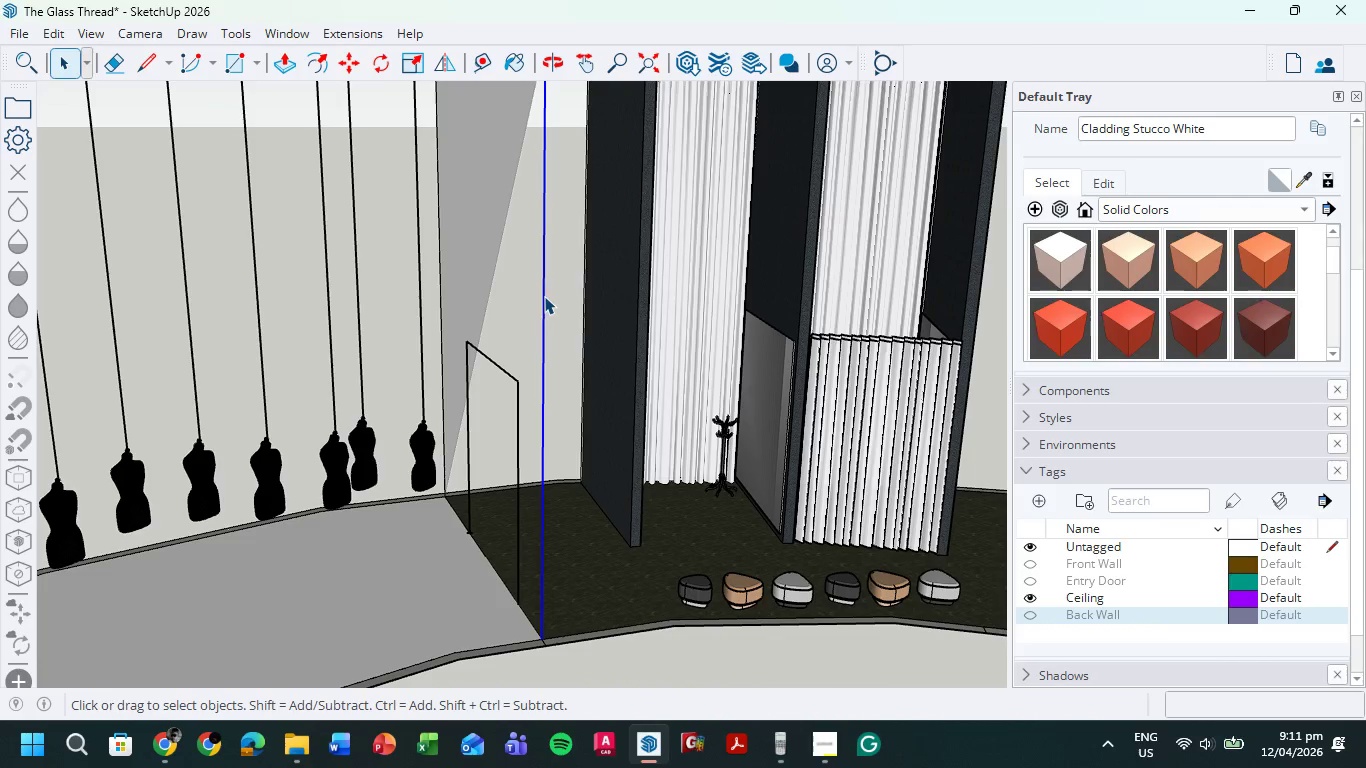 
key(Escape)
 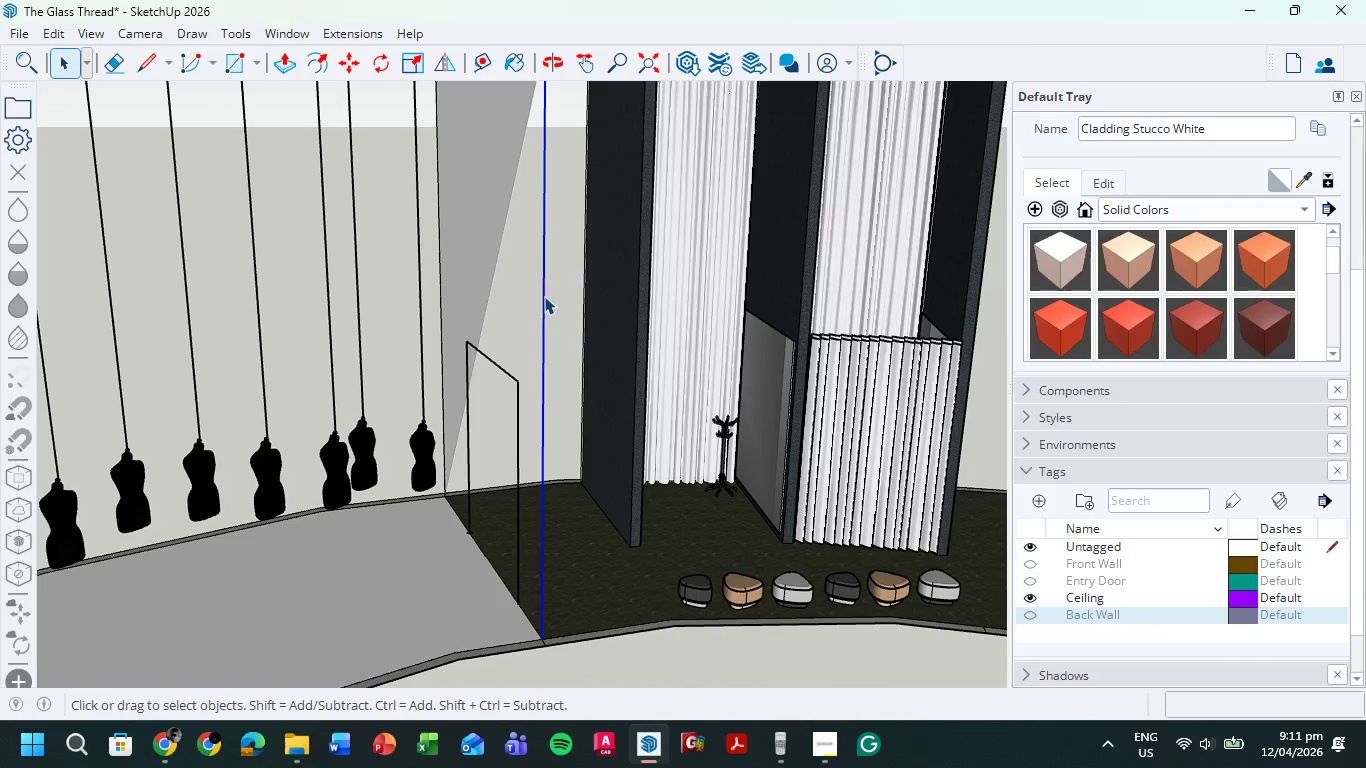 
left_click([544, 296])
 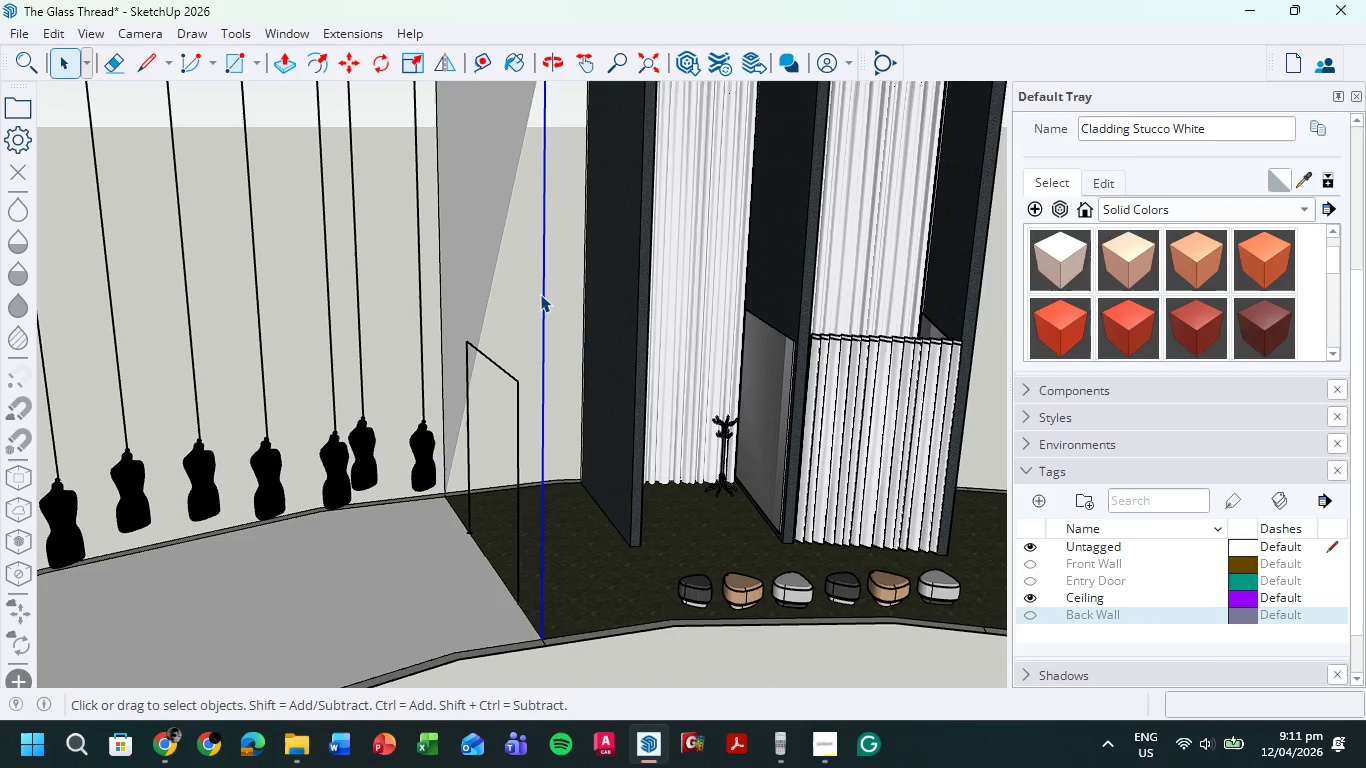 
left_click_drag(start_coordinate=[540, 294], to_coordinate=[492, 387])
 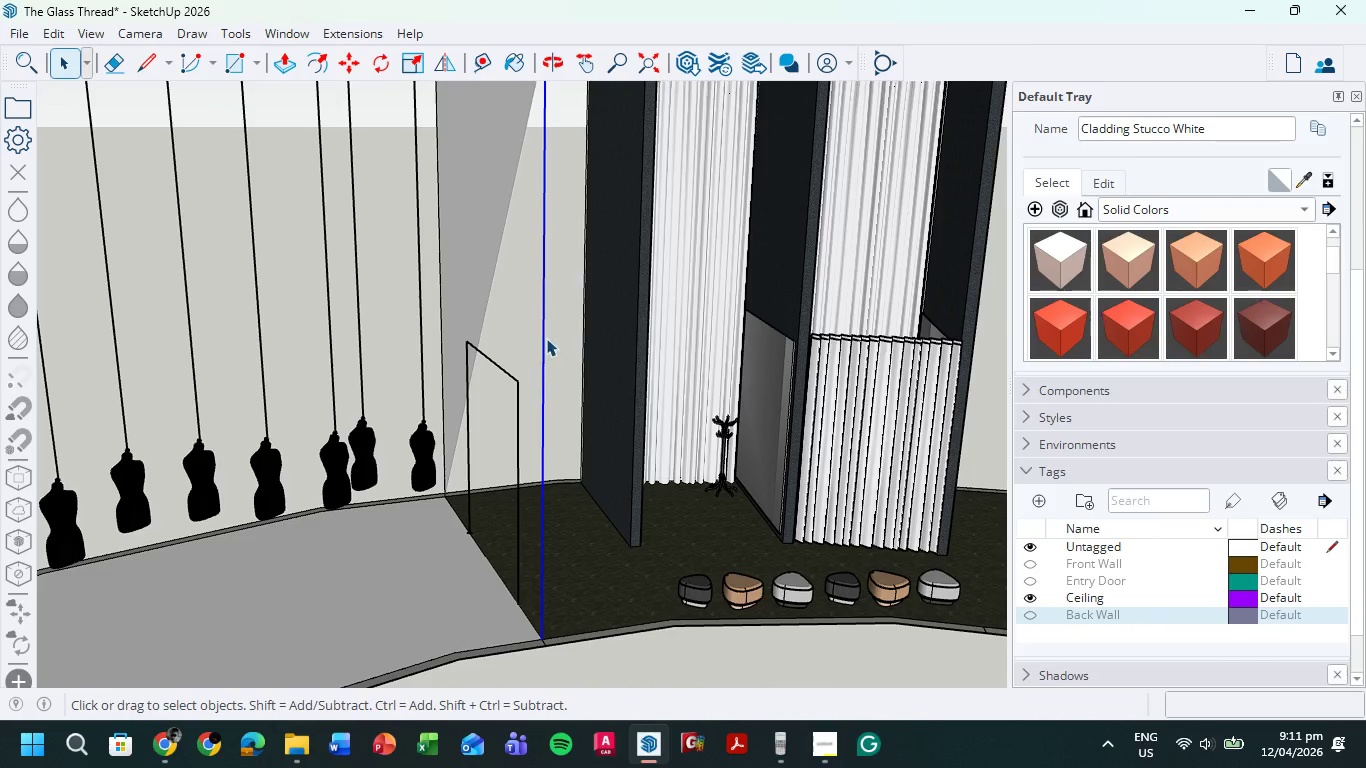 
left_click_drag(start_coordinate=[550, 335], to_coordinate=[467, 381])
 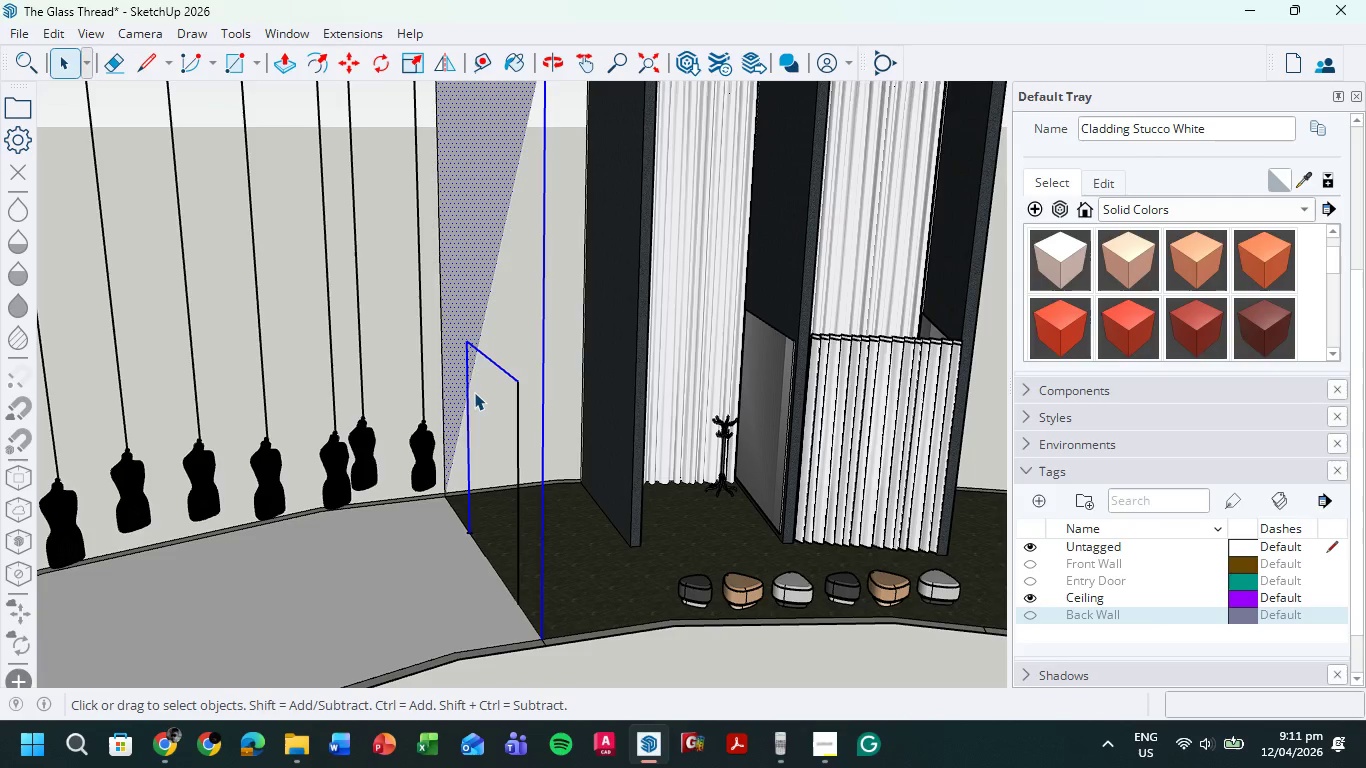 
key(Escape)
 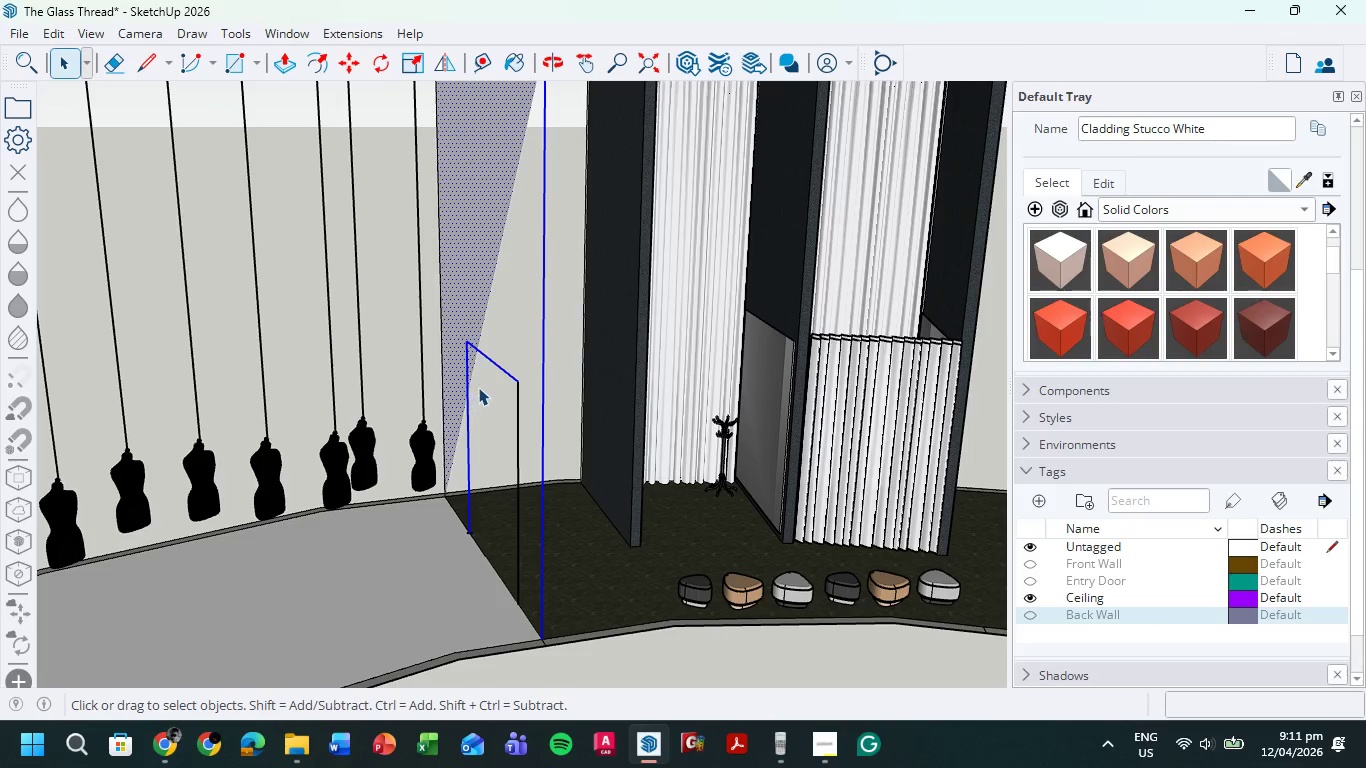 
key(Escape)
 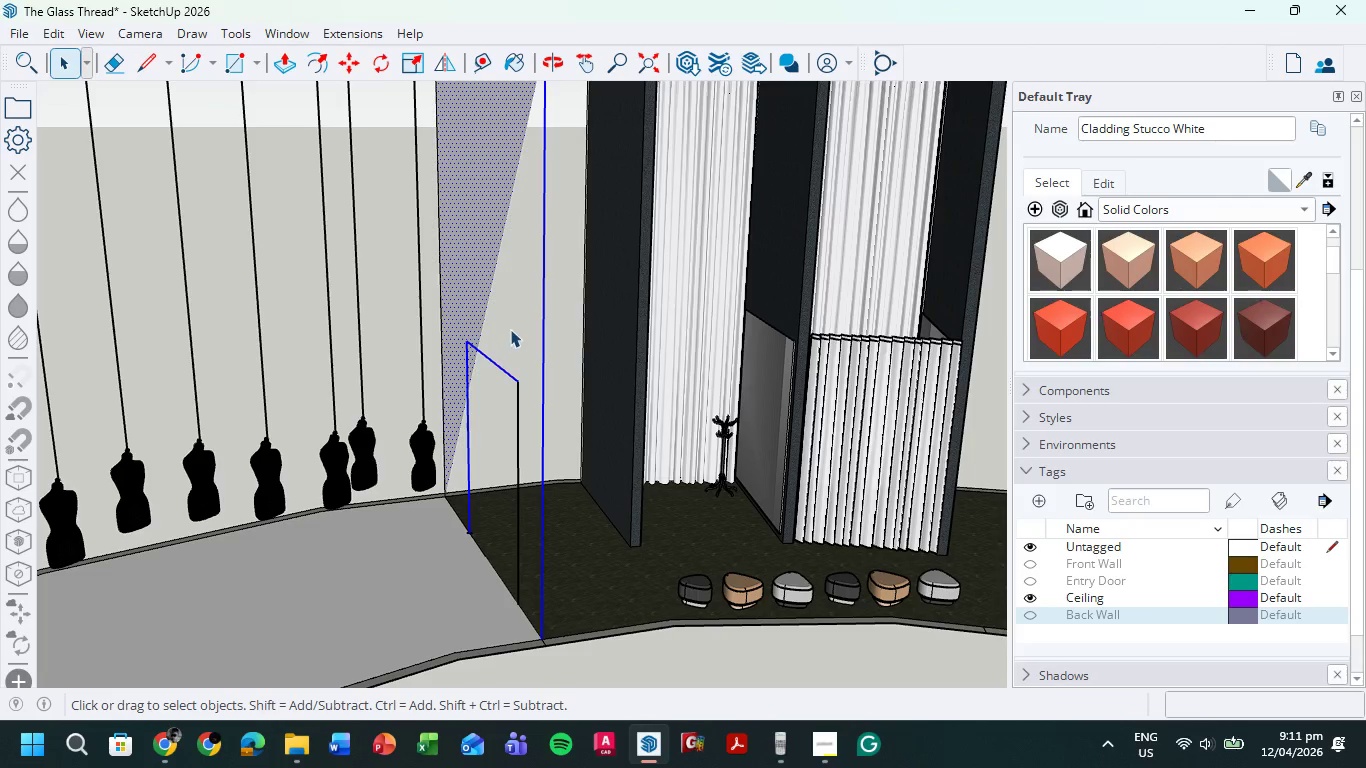 
key(Escape)
 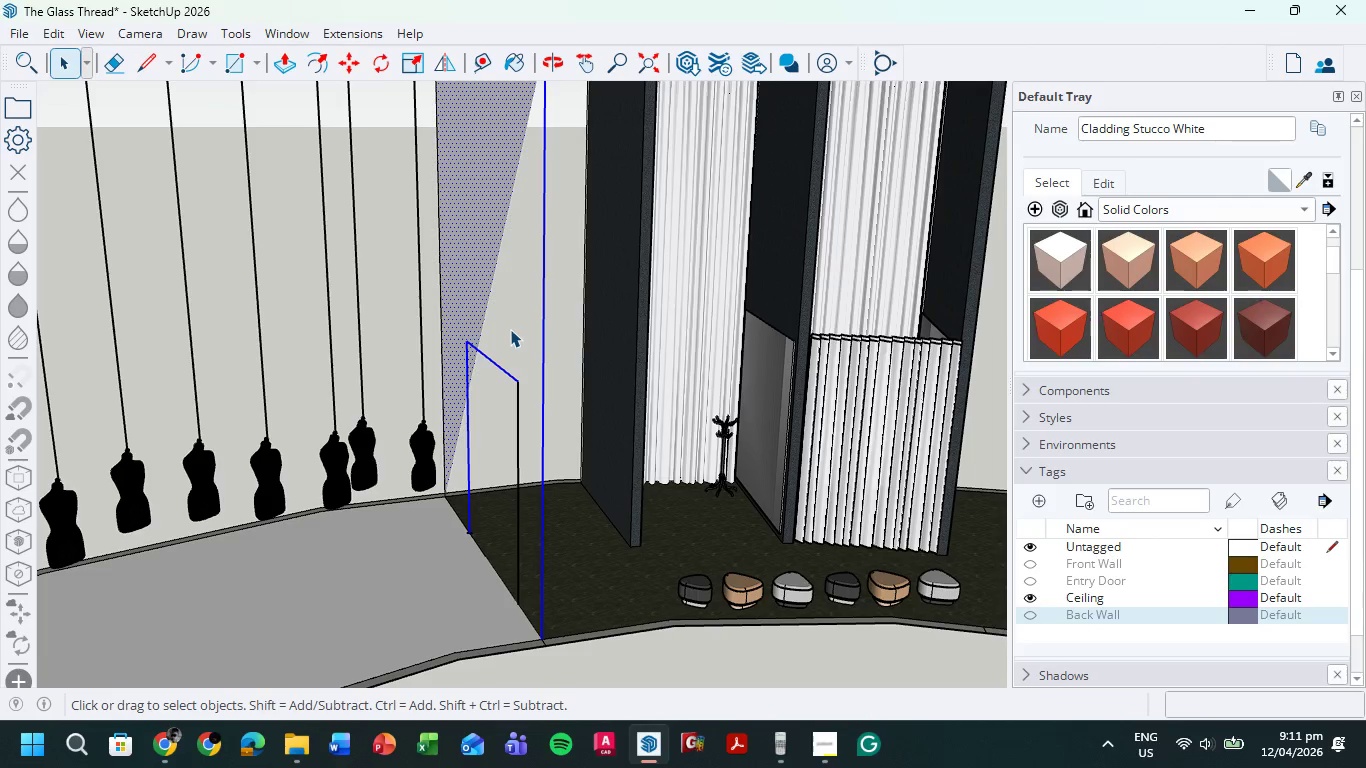 
key(Escape)
 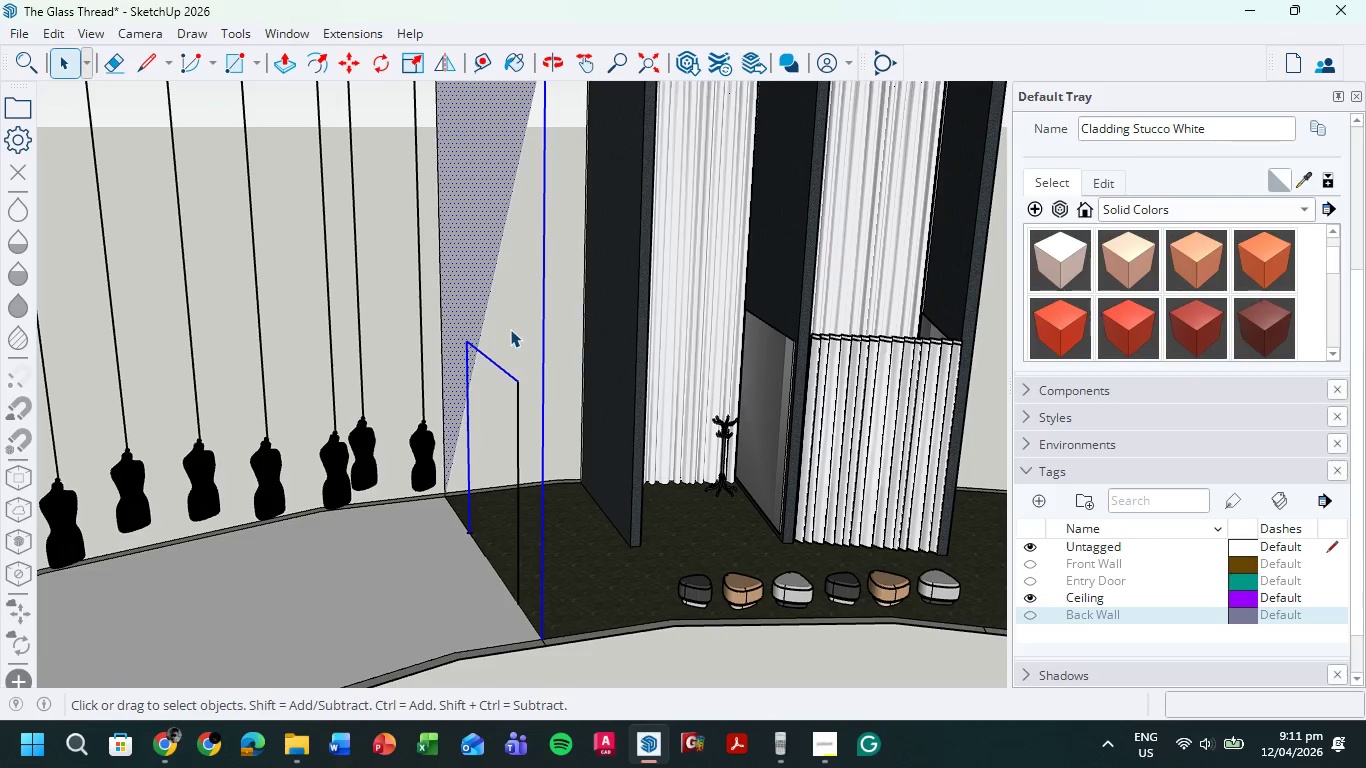 
left_click([510, 329])
 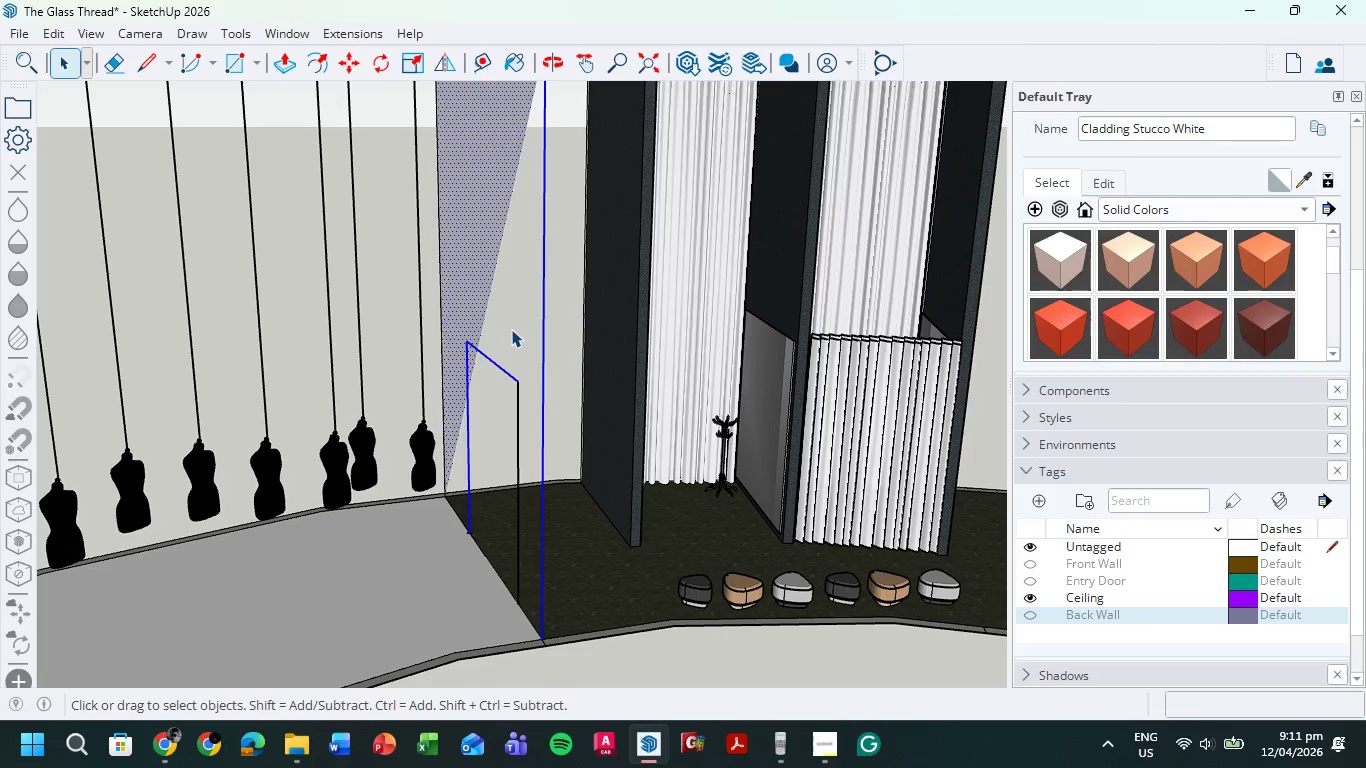 
double_click([511, 329])
 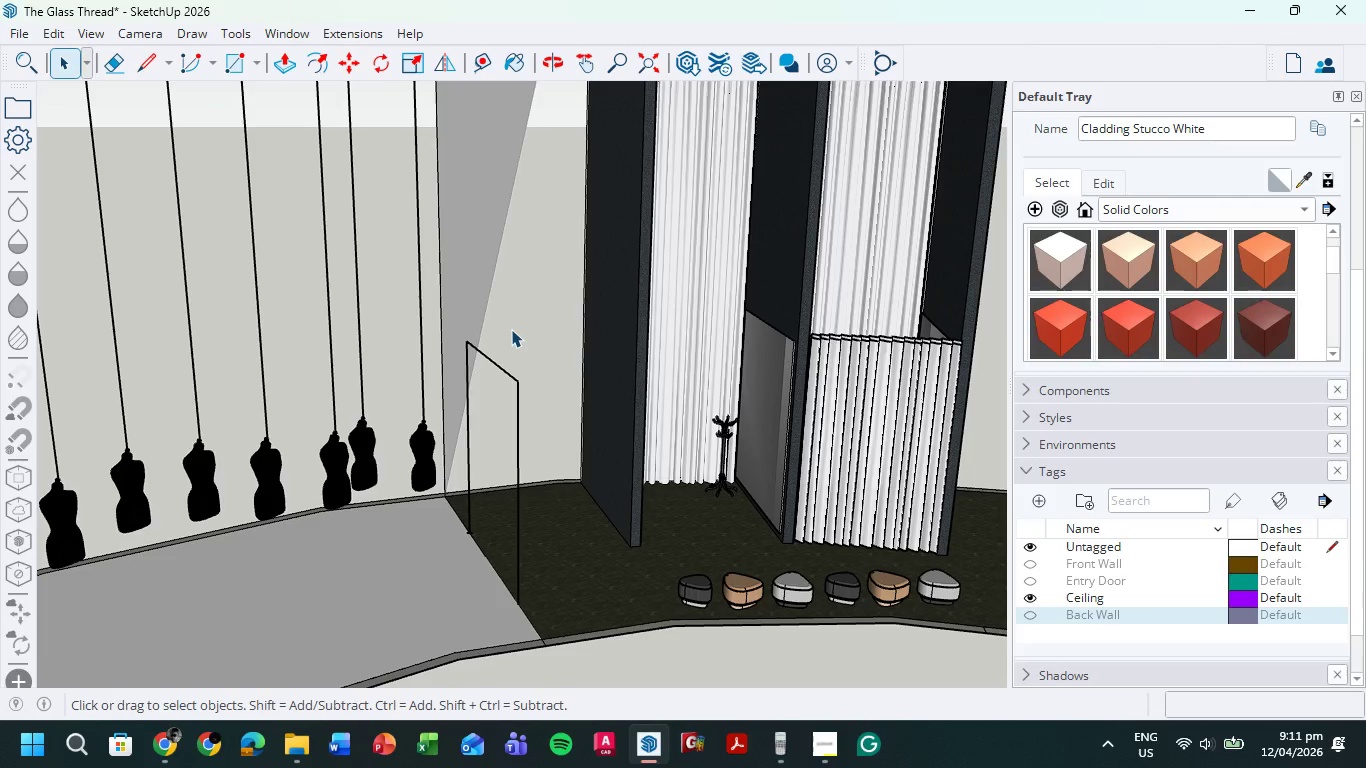 
triple_click([511, 328])
 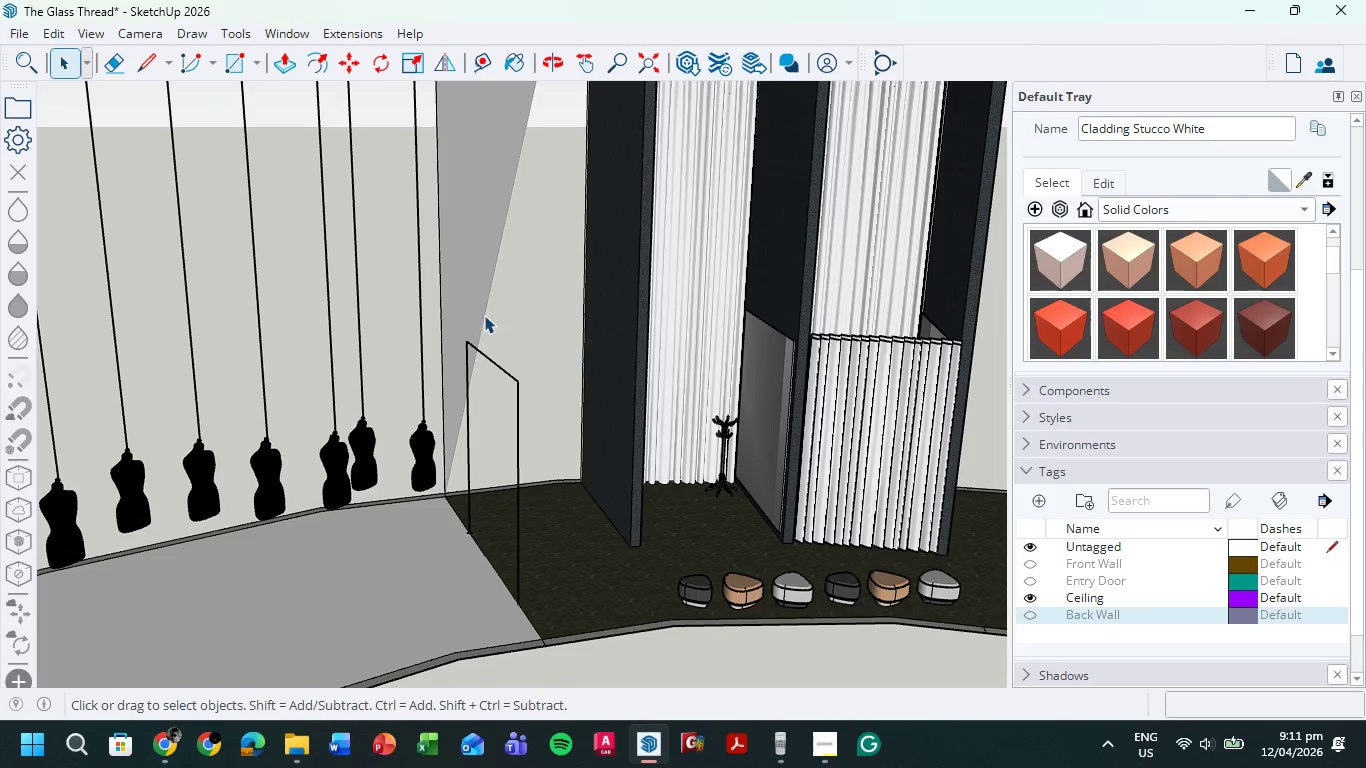 
left_click([480, 308])
 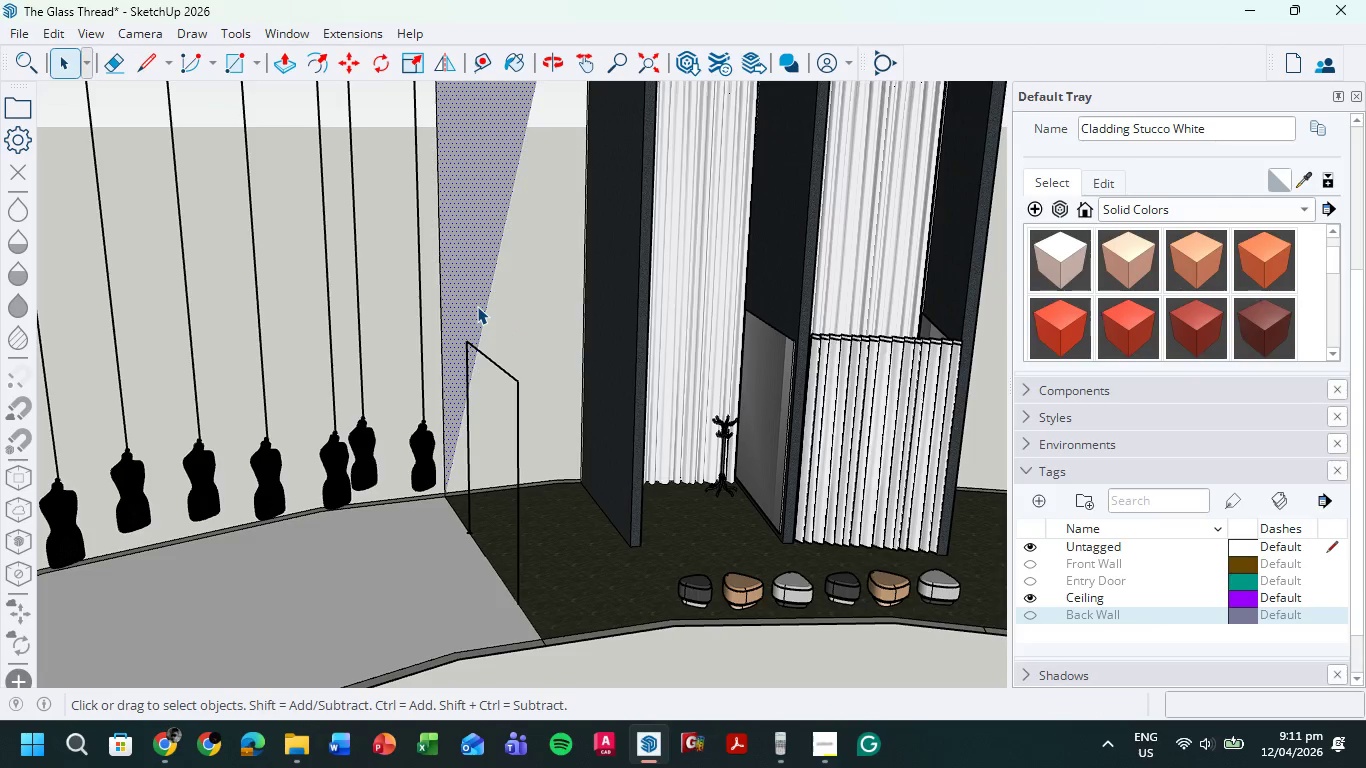 
key(Delete)
 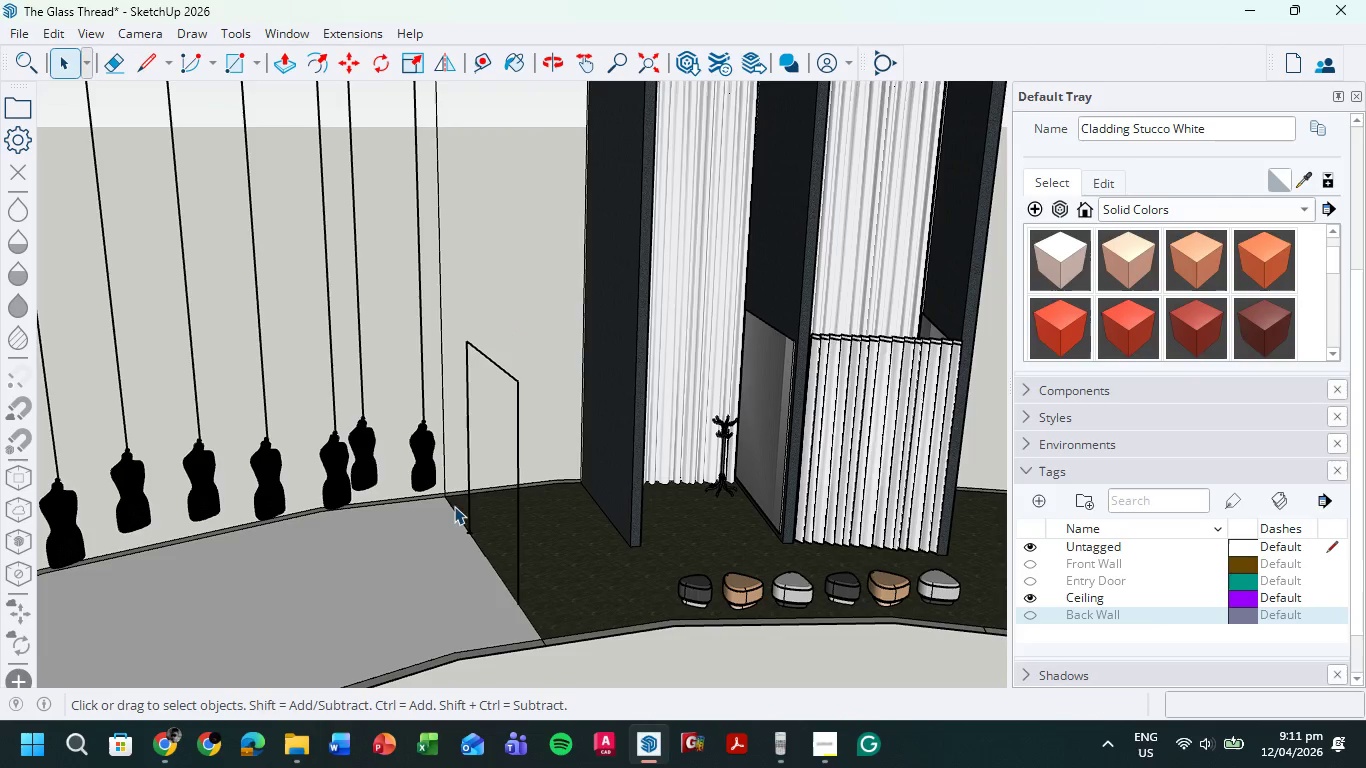 
scroll: coordinate [454, 482], scroll_direction: up, amount: 7.0
 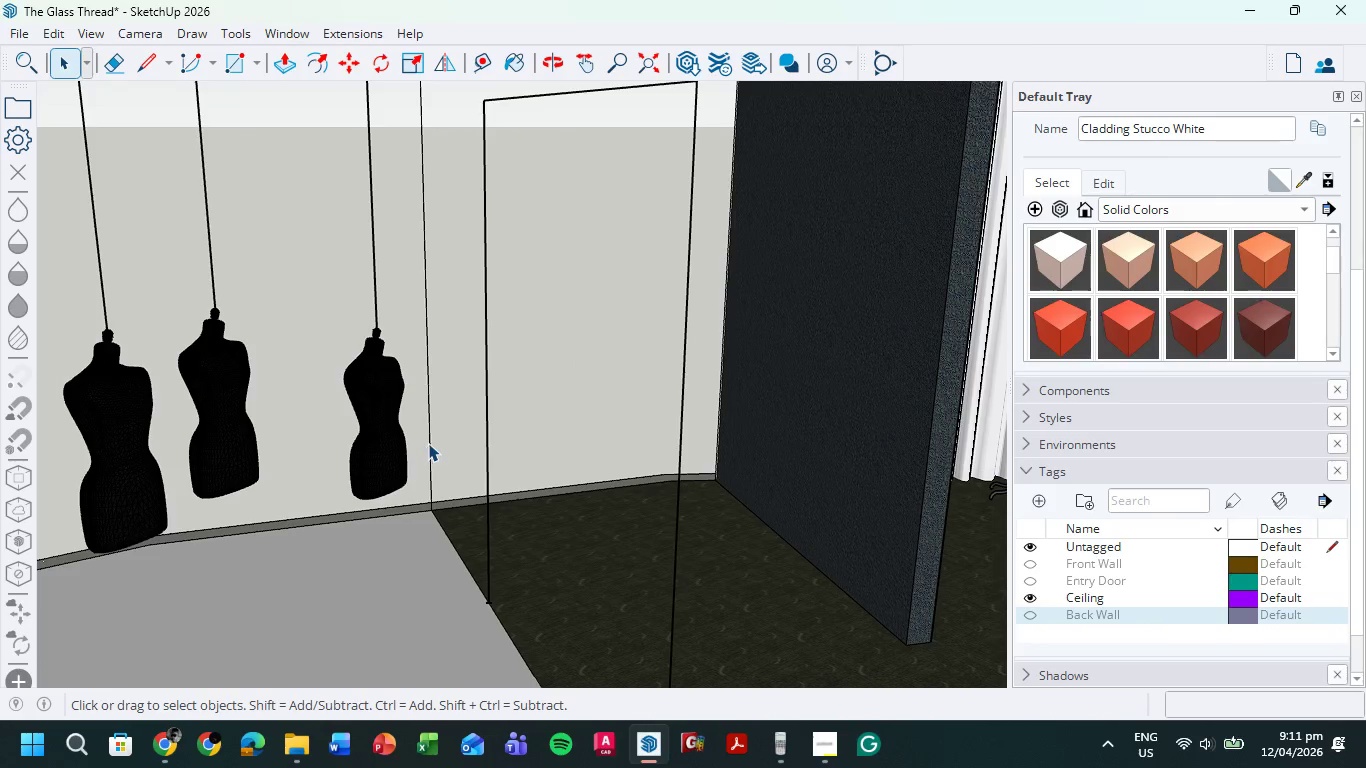 
left_click([429, 441])
 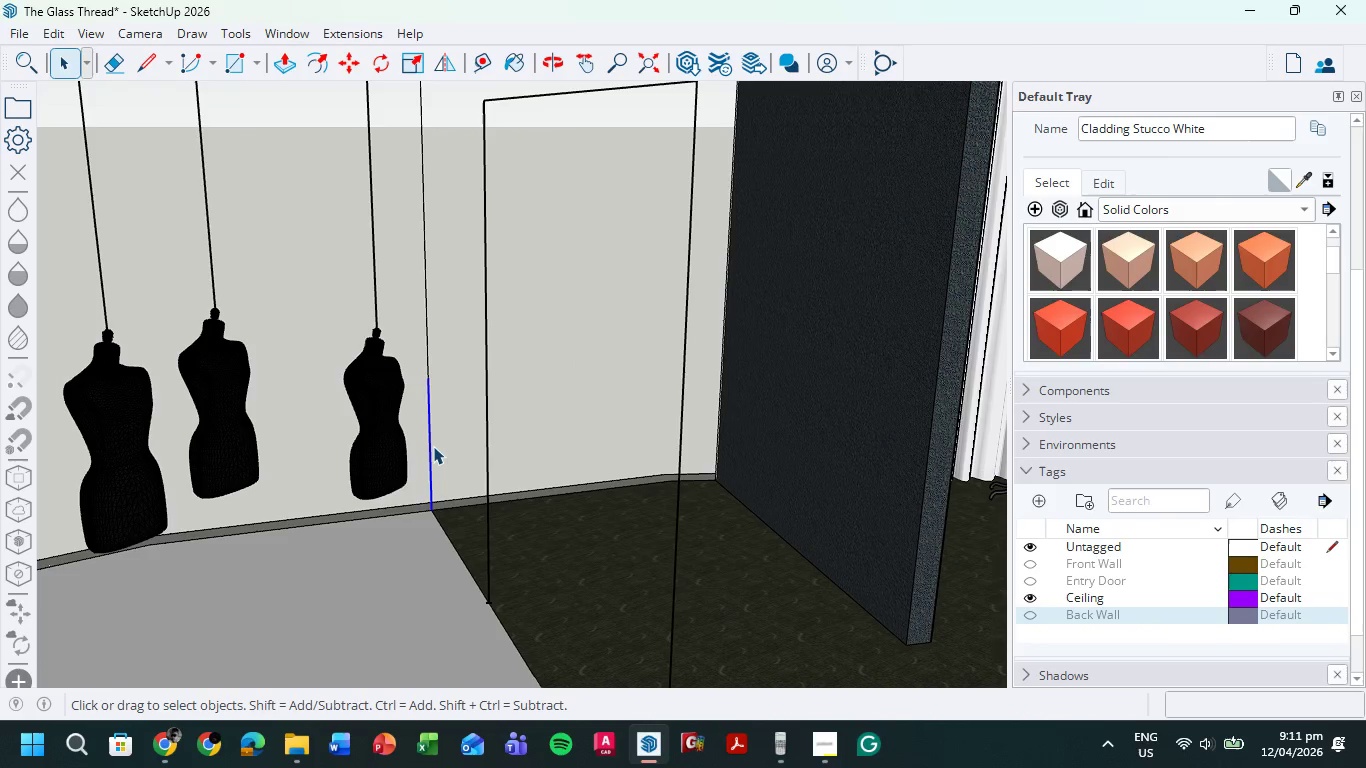 
key(Delete)
 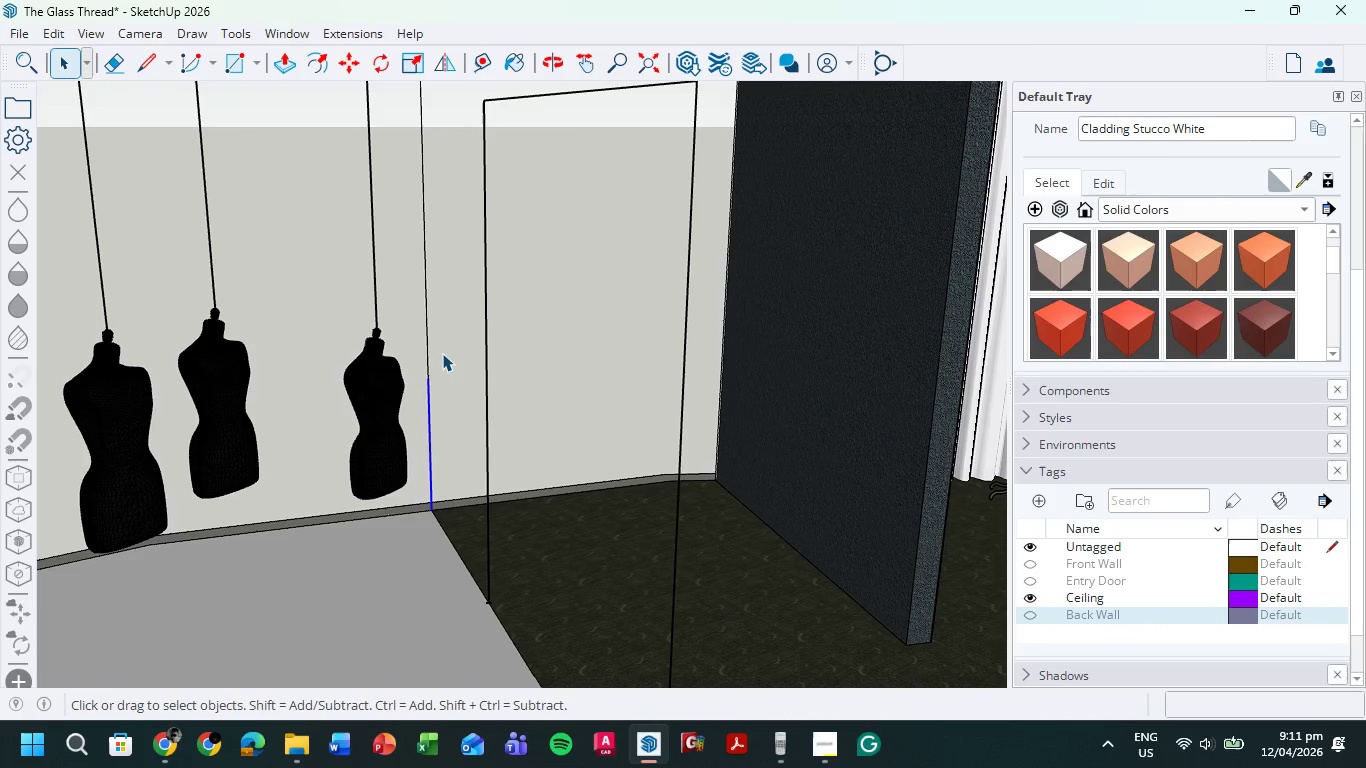 
left_click_drag(start_coordinate=[445, 348], to_coordinate=[413, 368])
 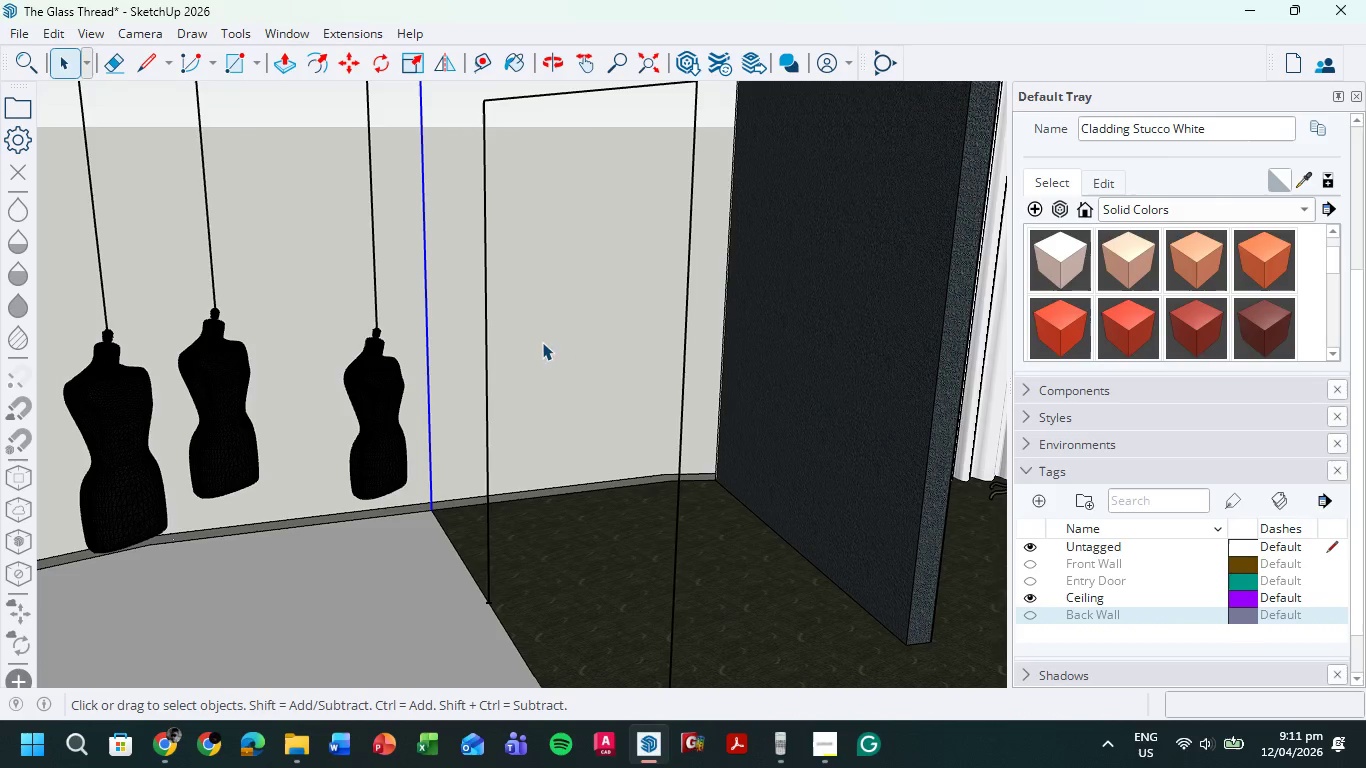 
double_click([578, 339])
 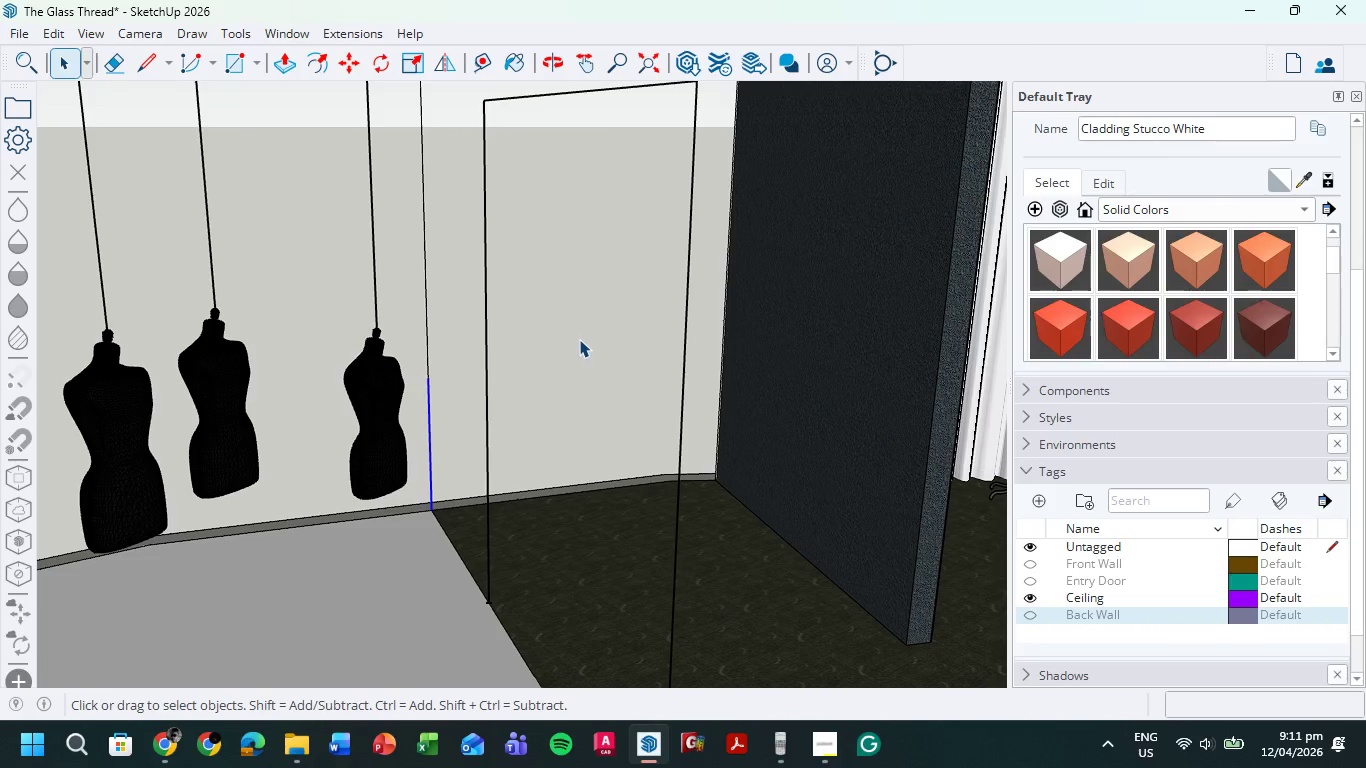 
key(Escape)
 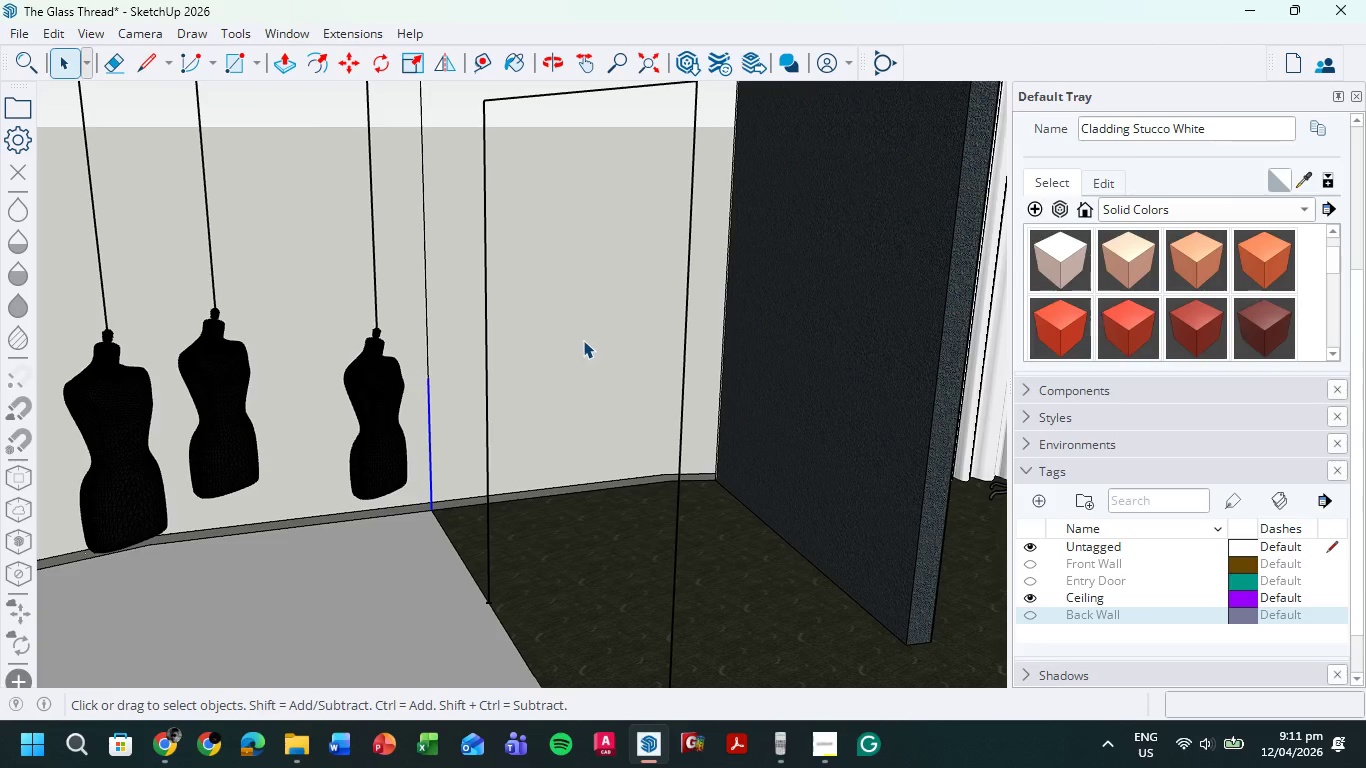 
double_click([583, 340])
 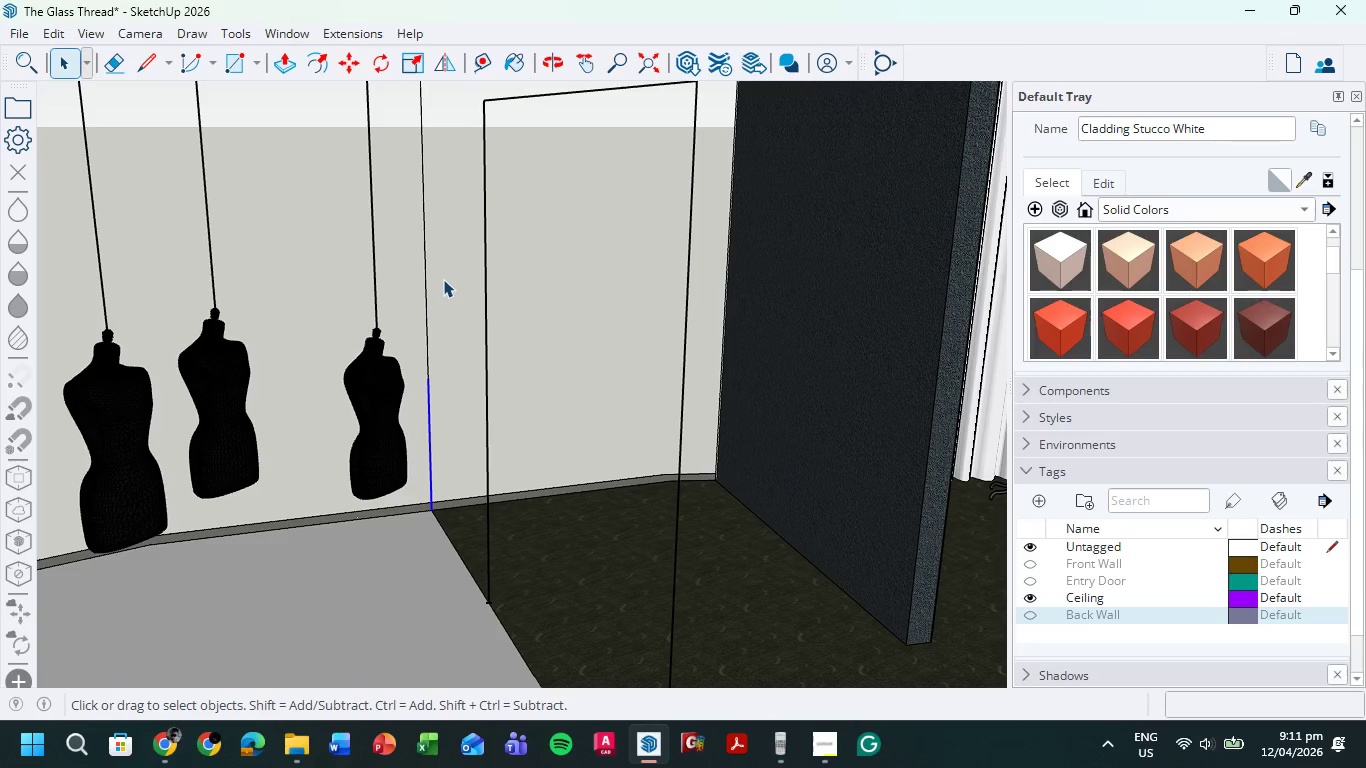 
left_click_drag(start_coordinate=[442, 276], to_coordinate=[423, 401])
 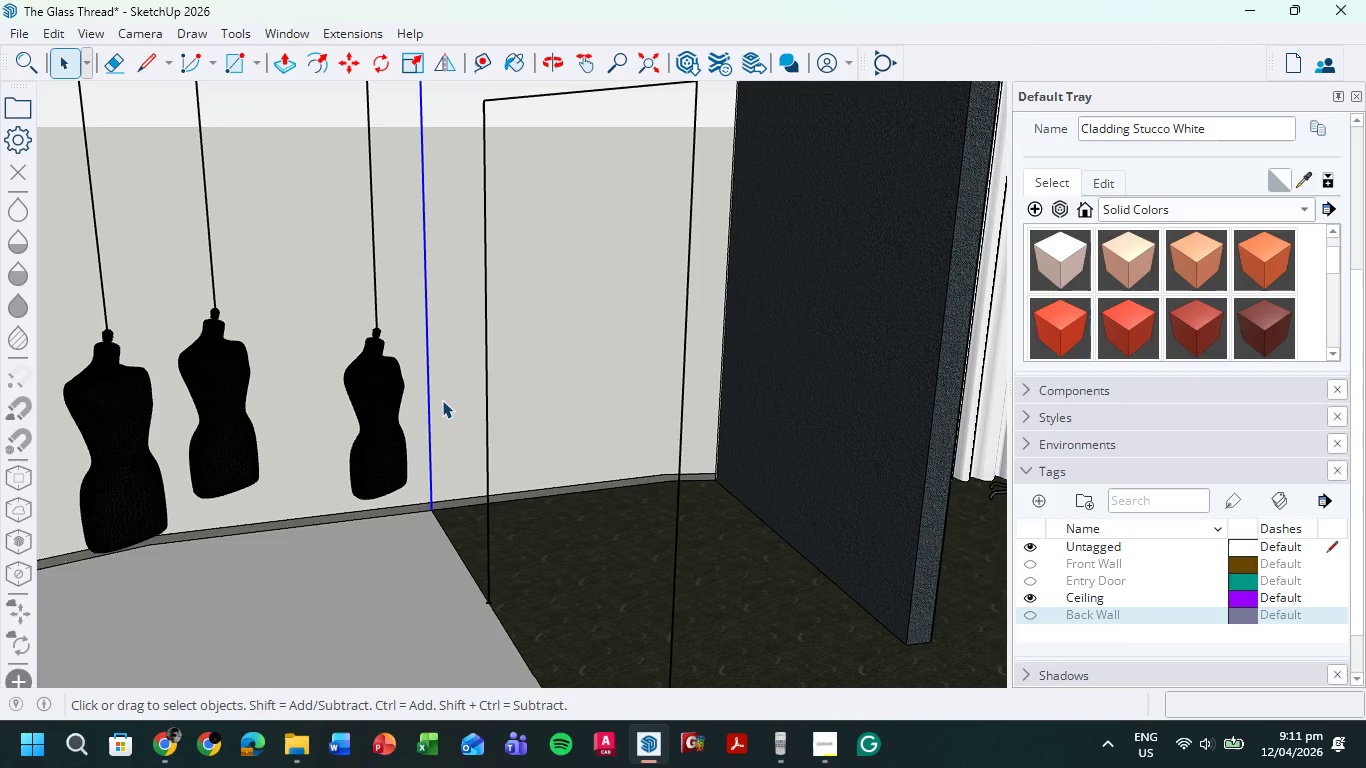 
key(Delete)
 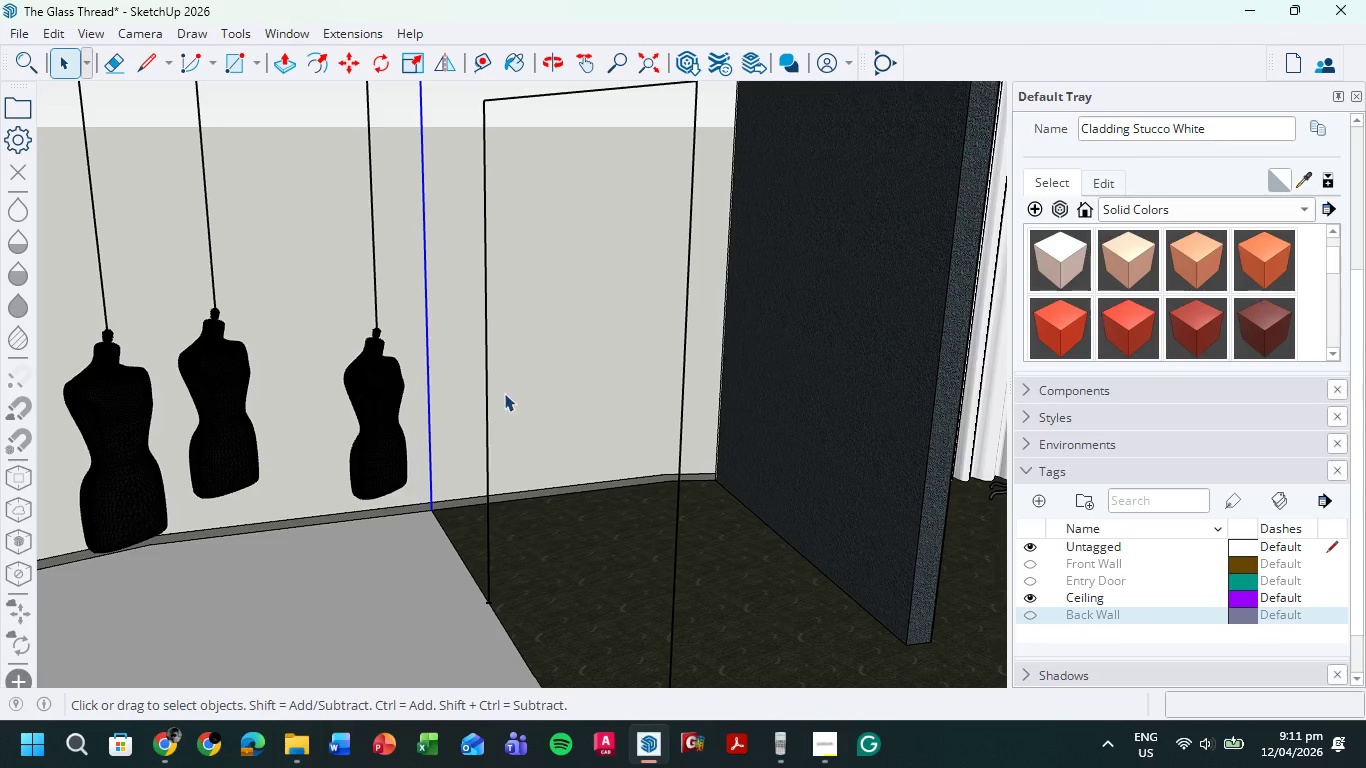 
key(Delete)
 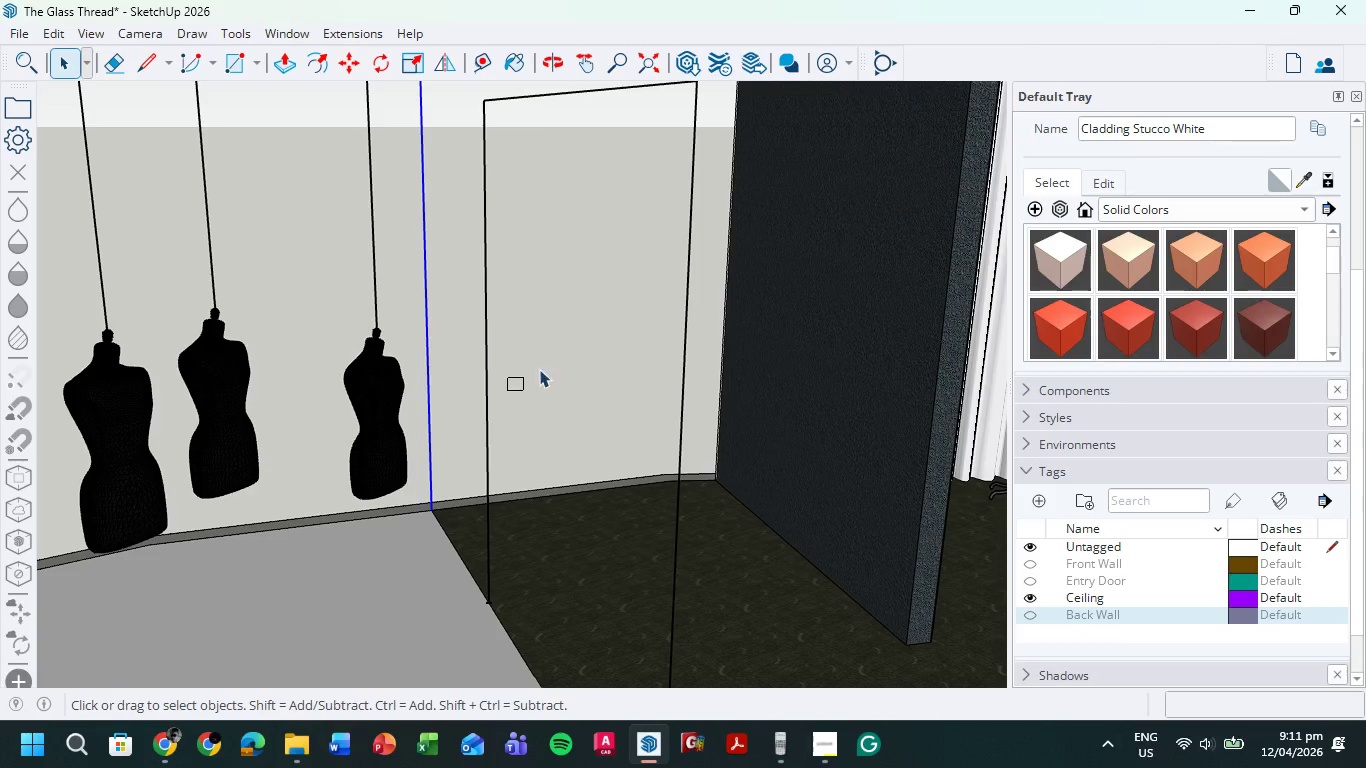 
left_click_drag(start_coordinate=[508, 391], to_coordinate=[548, 361])
 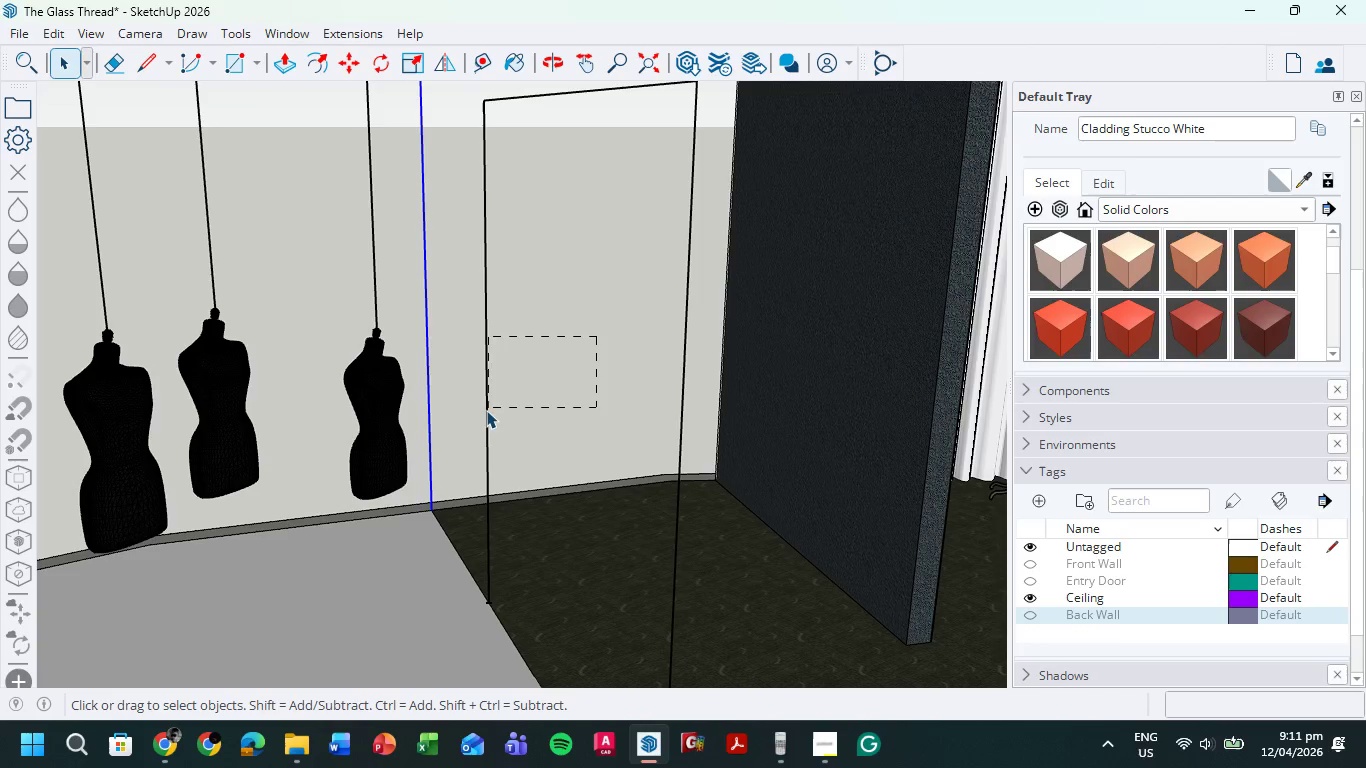 
key(Delete)
 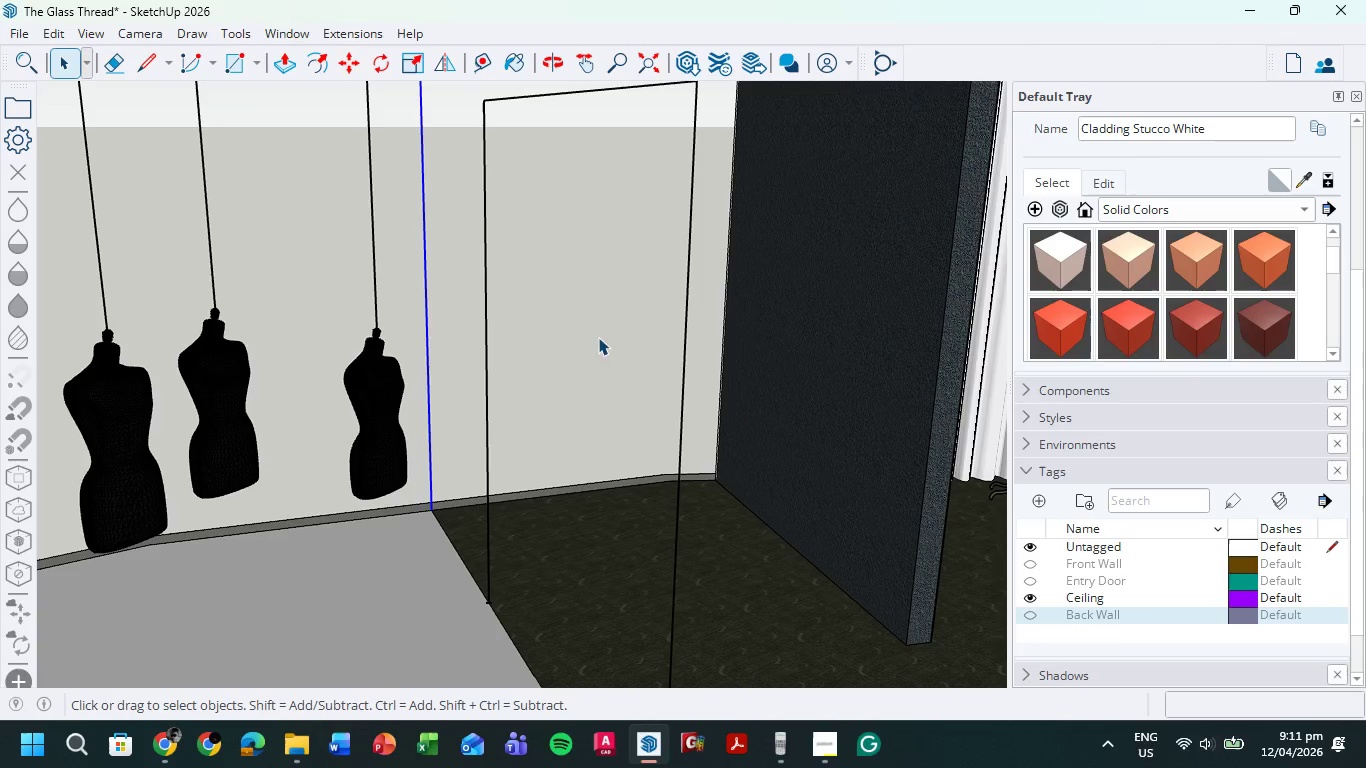 
left_click_drag(start_coordinate=[597, 337], to_coordinate=[451, 439])
 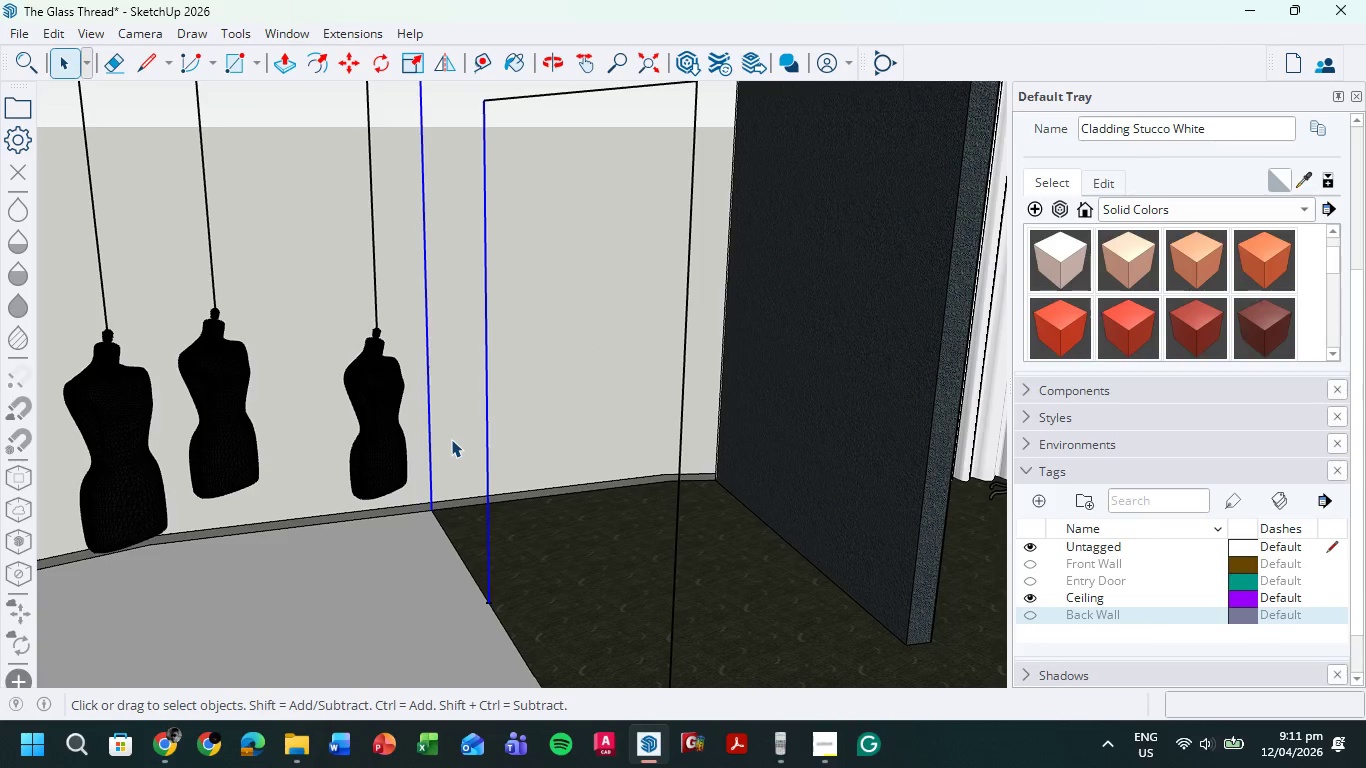 
key(Escape)
 